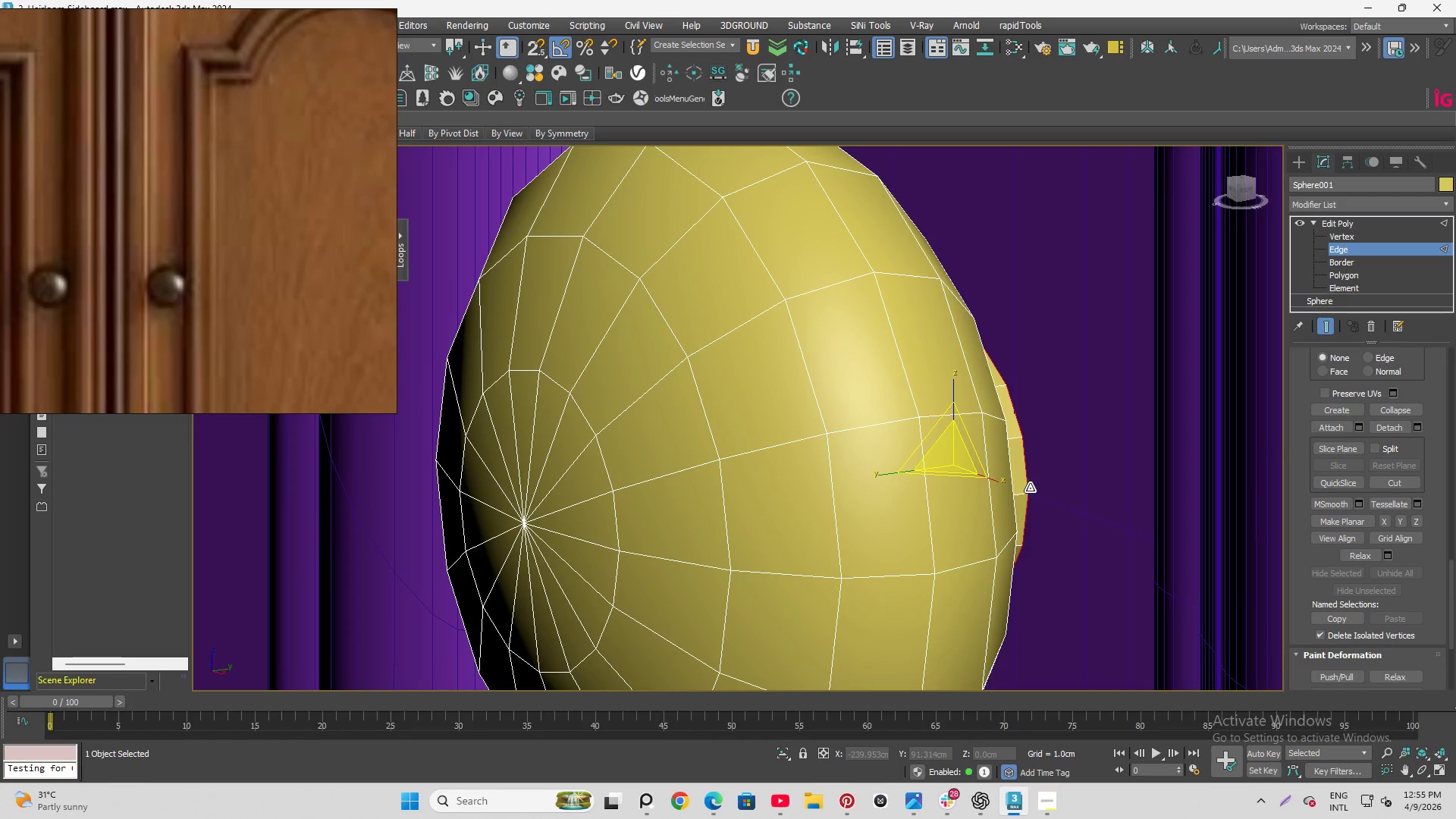 
type(qw)
 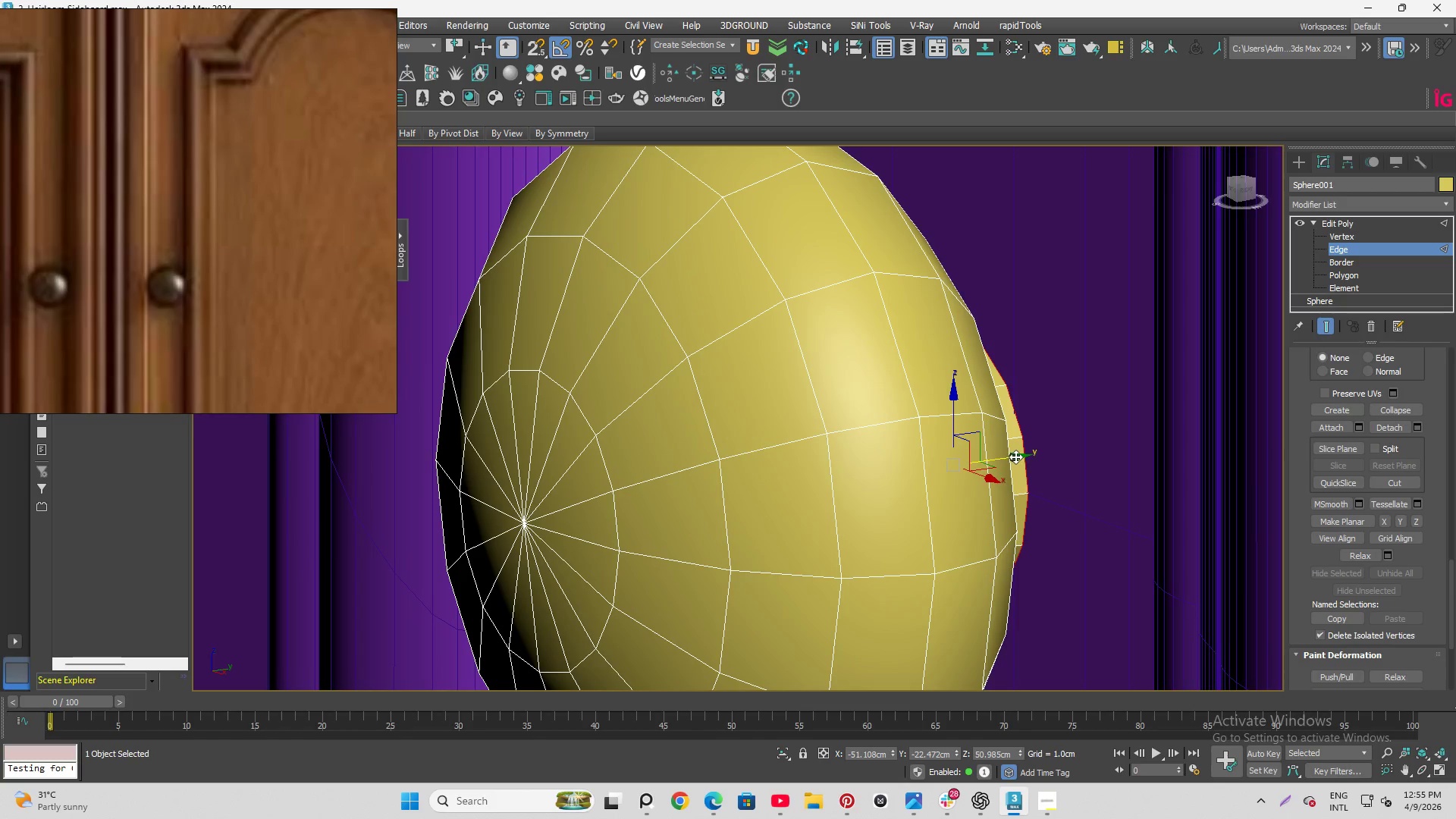 
left_click_drag(start_coordinate=[1015, 457], to_coordinate=[1027, 457])
 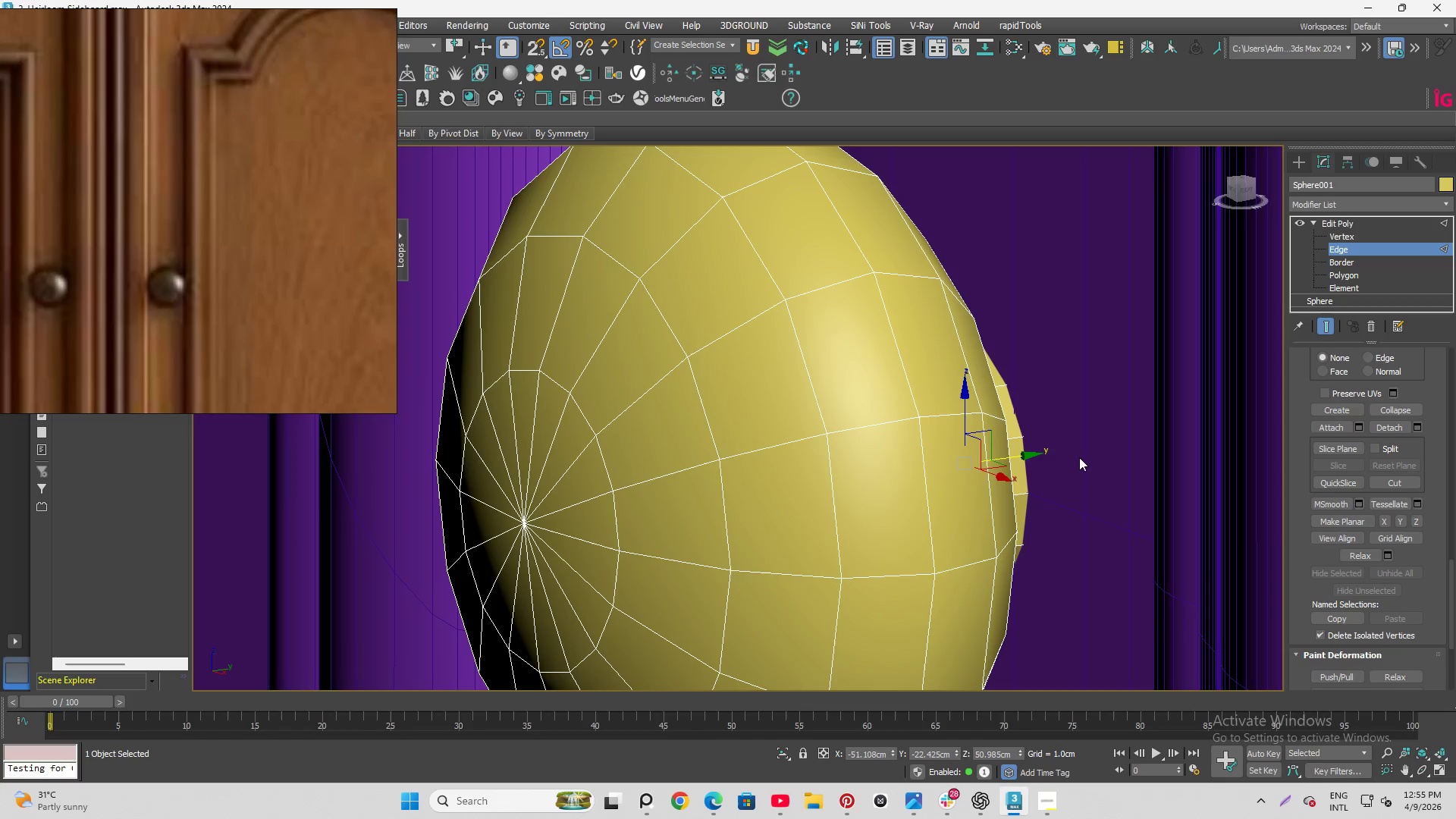 
key(Q)
 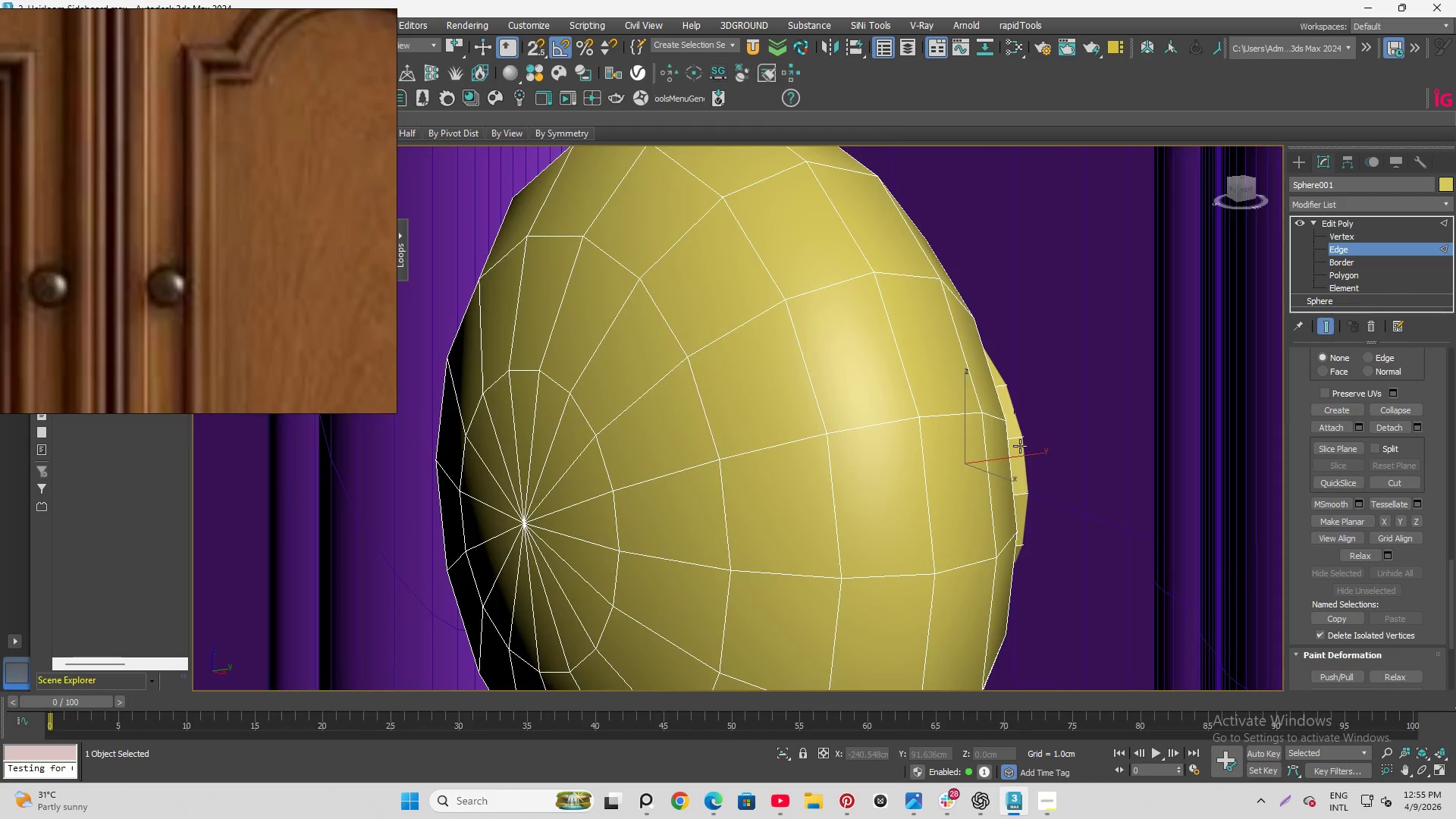 
hold_key(key=AltLeft, duration=1.52)
 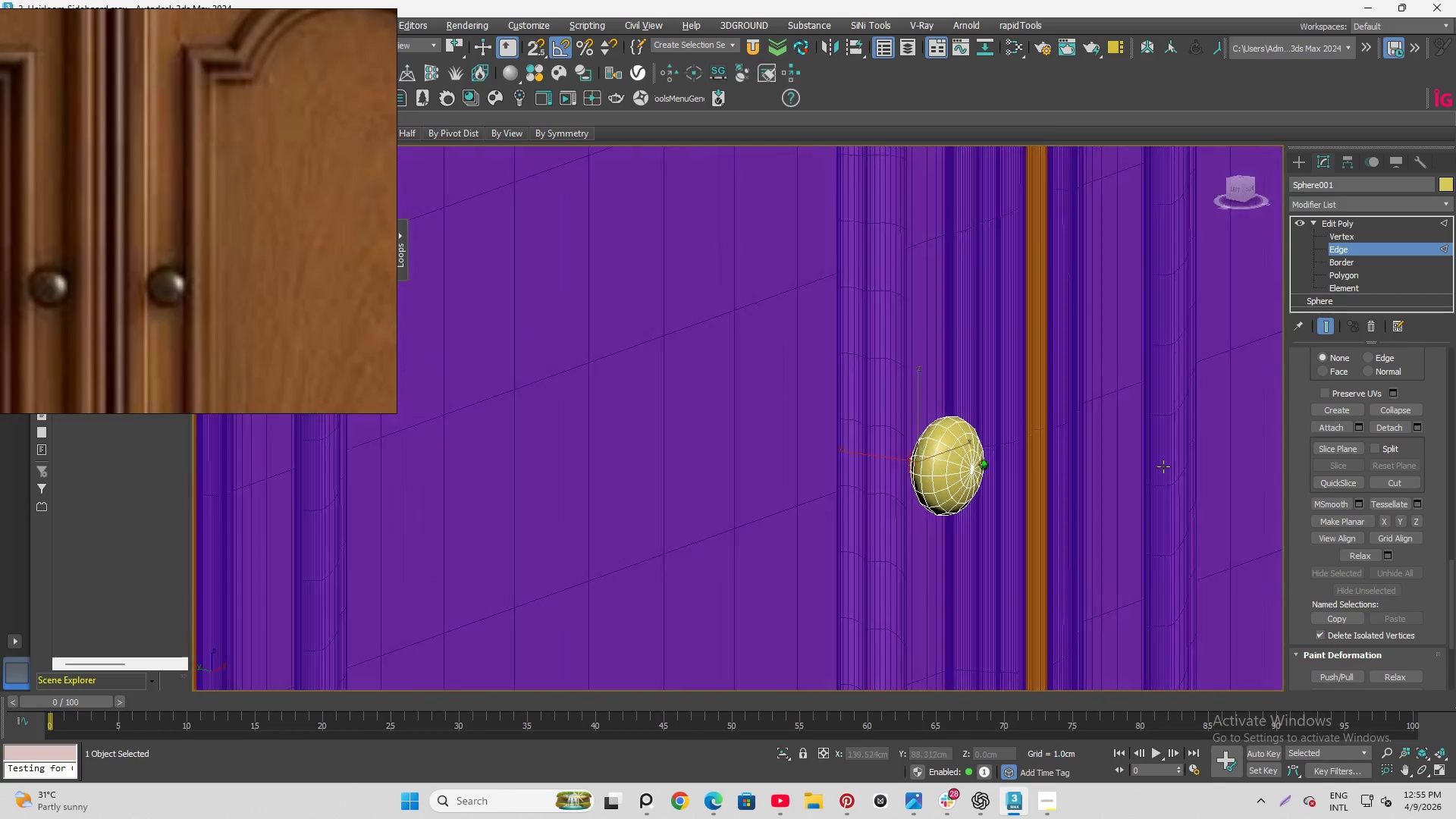 
scroll: coordinate [1021, 447], scroll_direction: down, amount: 6.0
 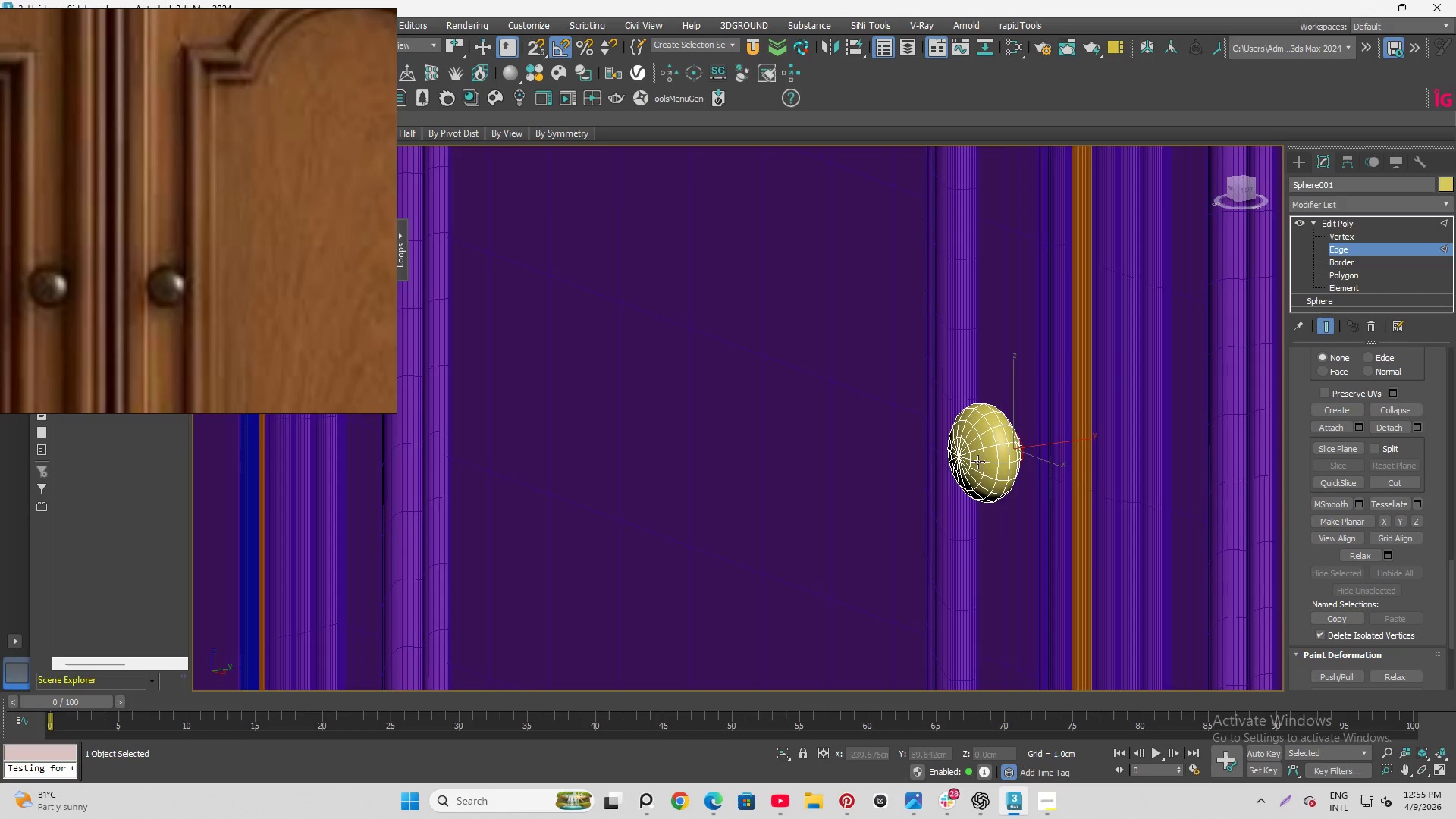 
hold_key(key=AltLeft, duration=1.52)
 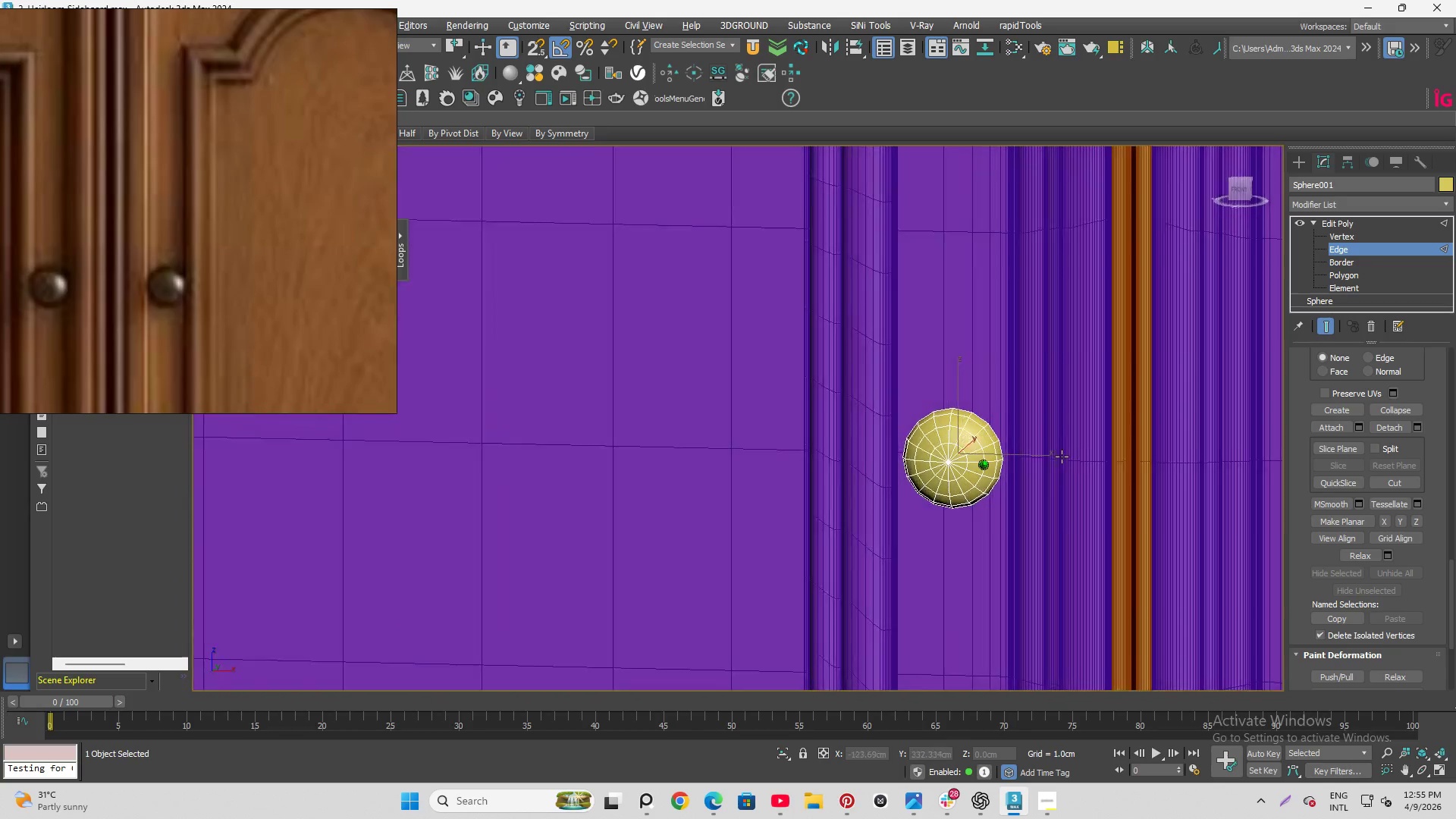 
hold_key(key=AltLeft, duration=0.97)
 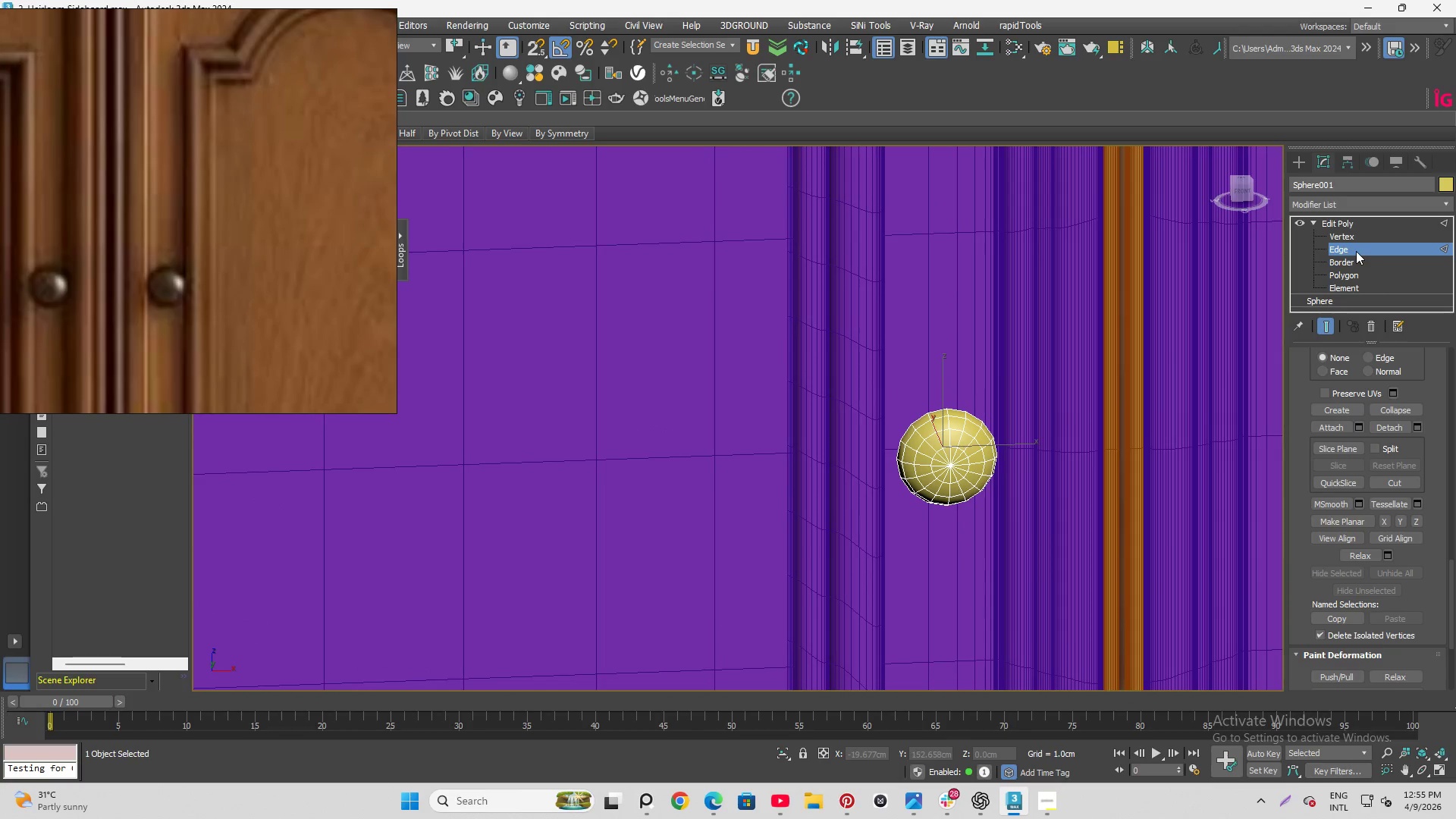 
left_click([1353, 249])
 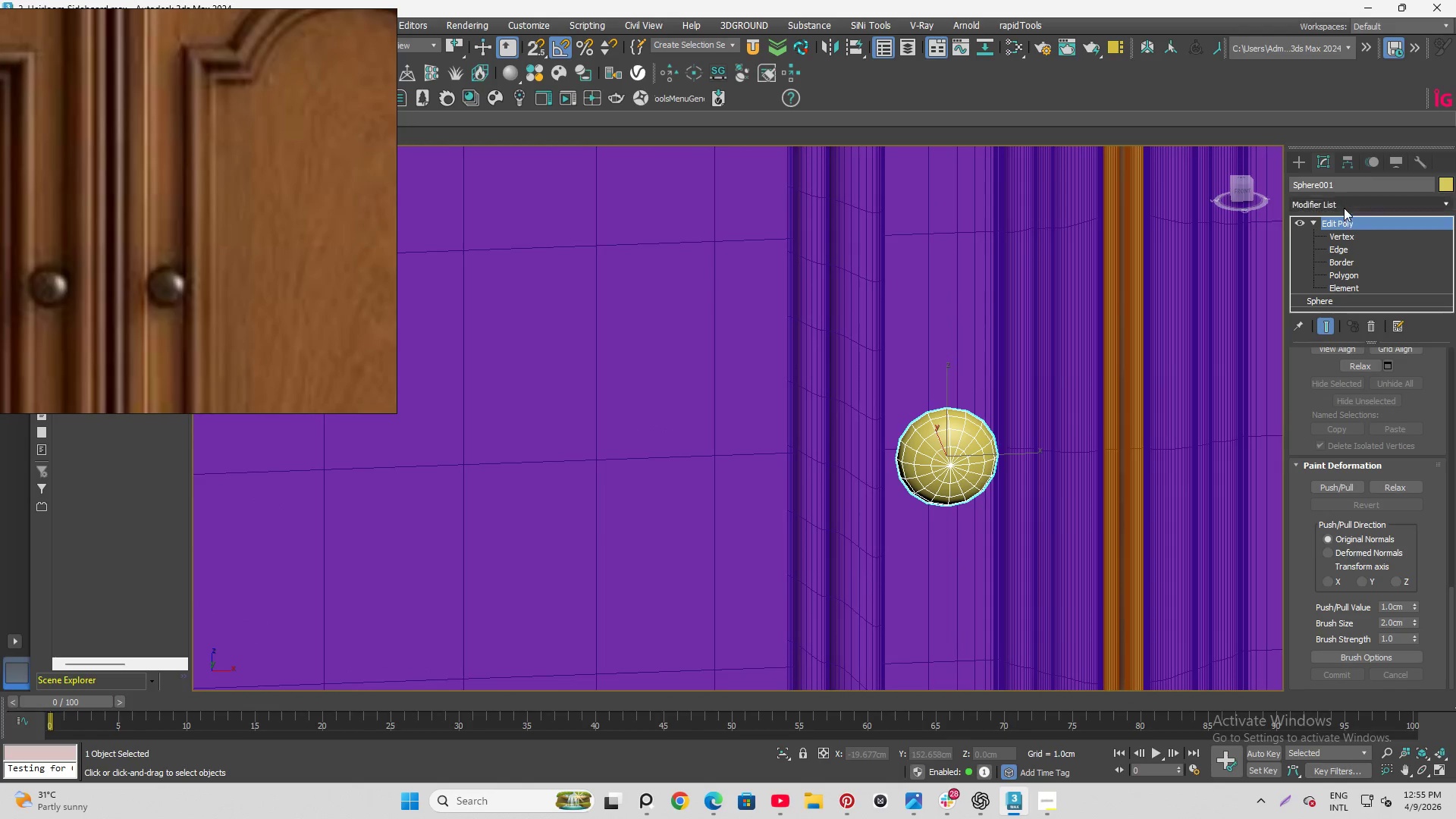 
left_click([1344, 204])
 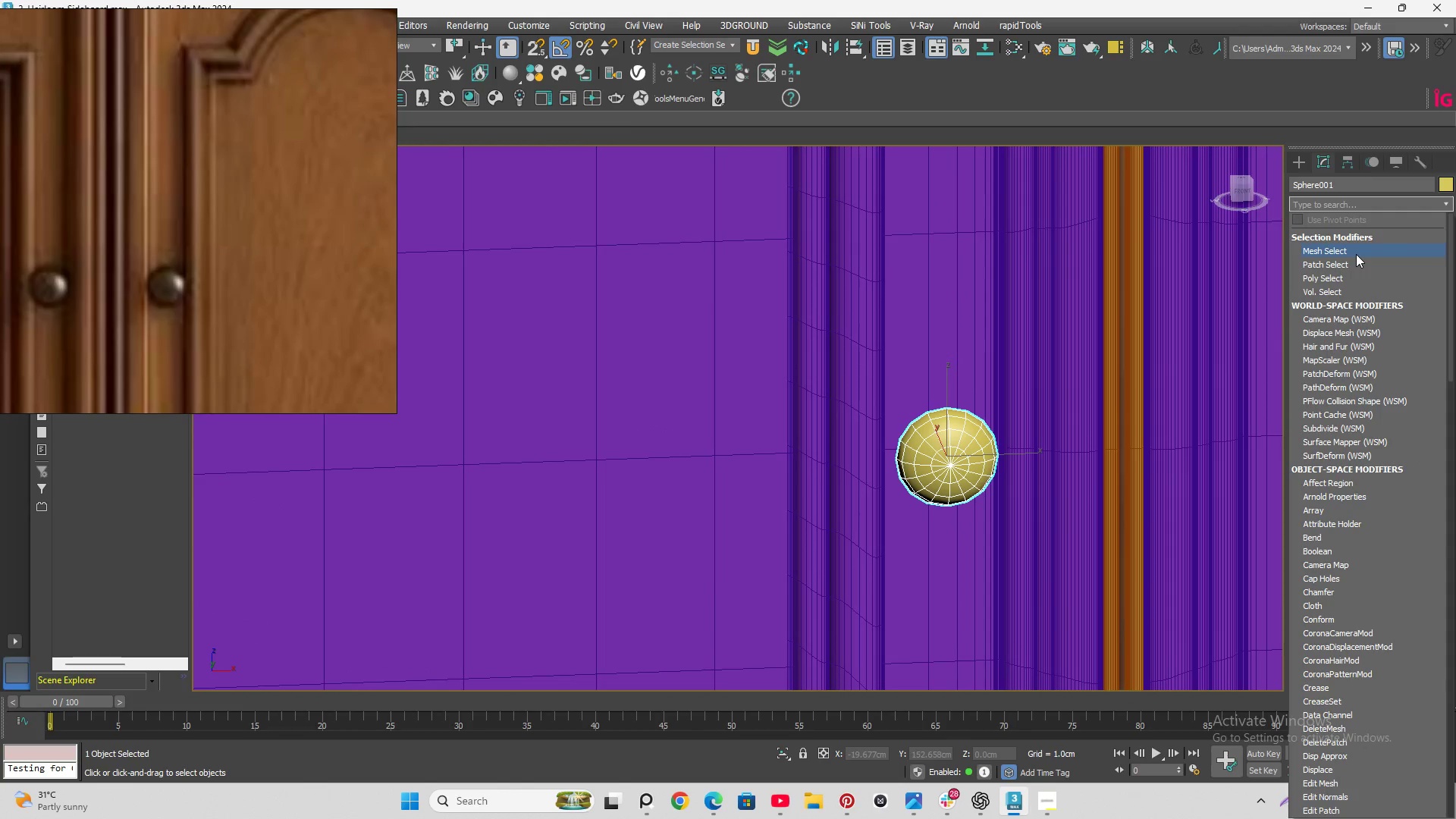 
key(T)
 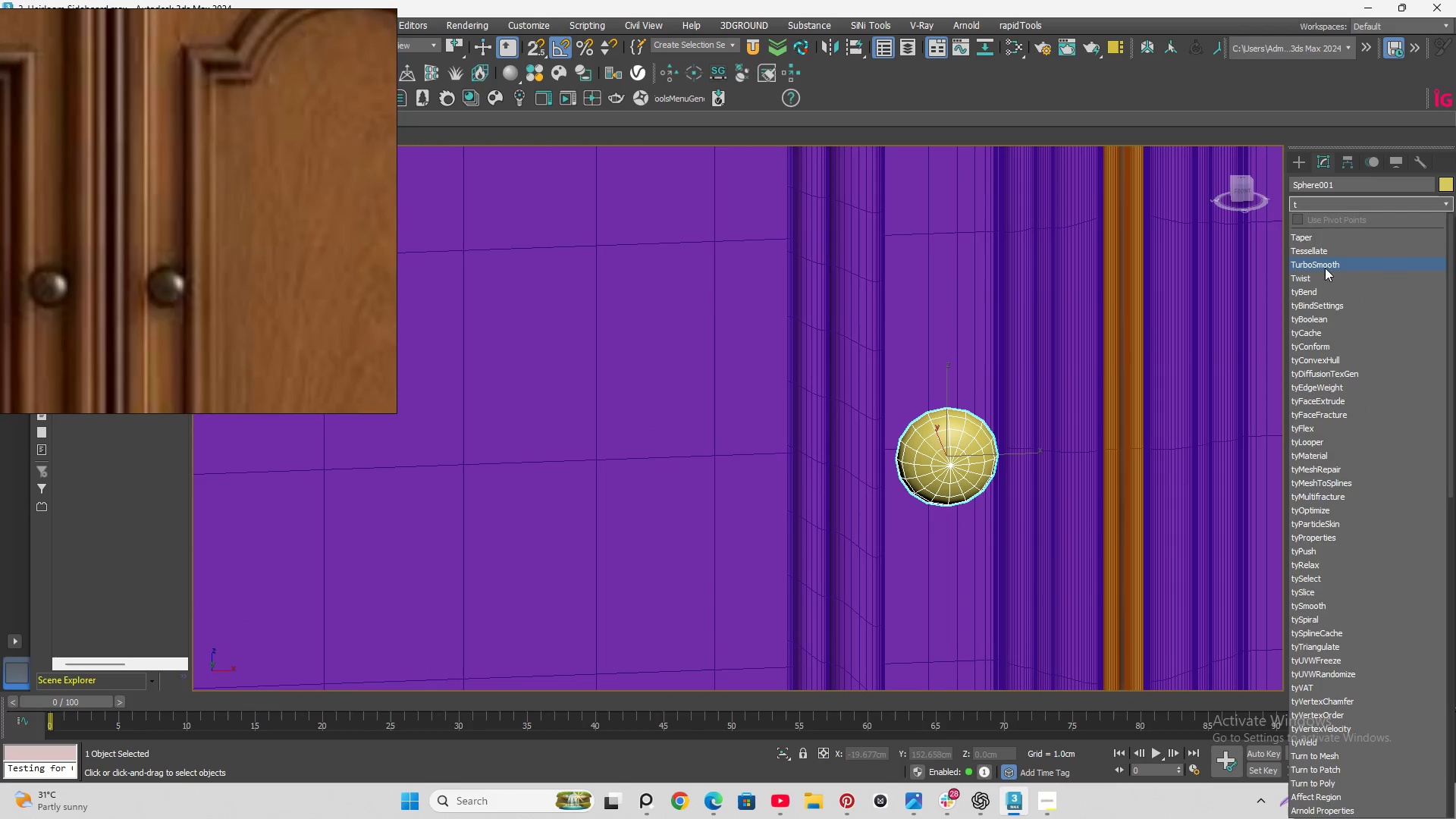 
left_click([1323, 265])
 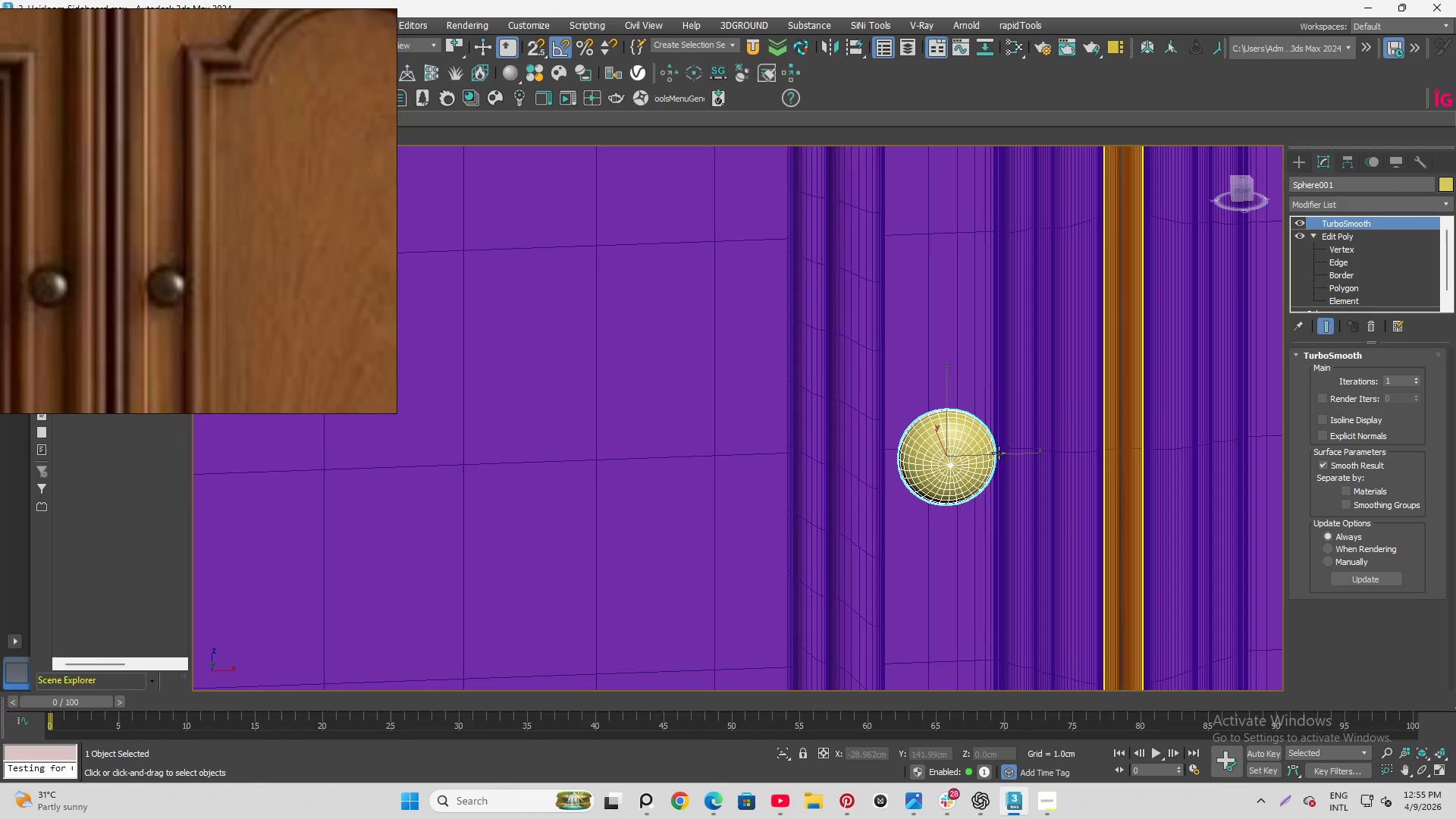 
hold_key(key=AltLeft, duration=0.98)
 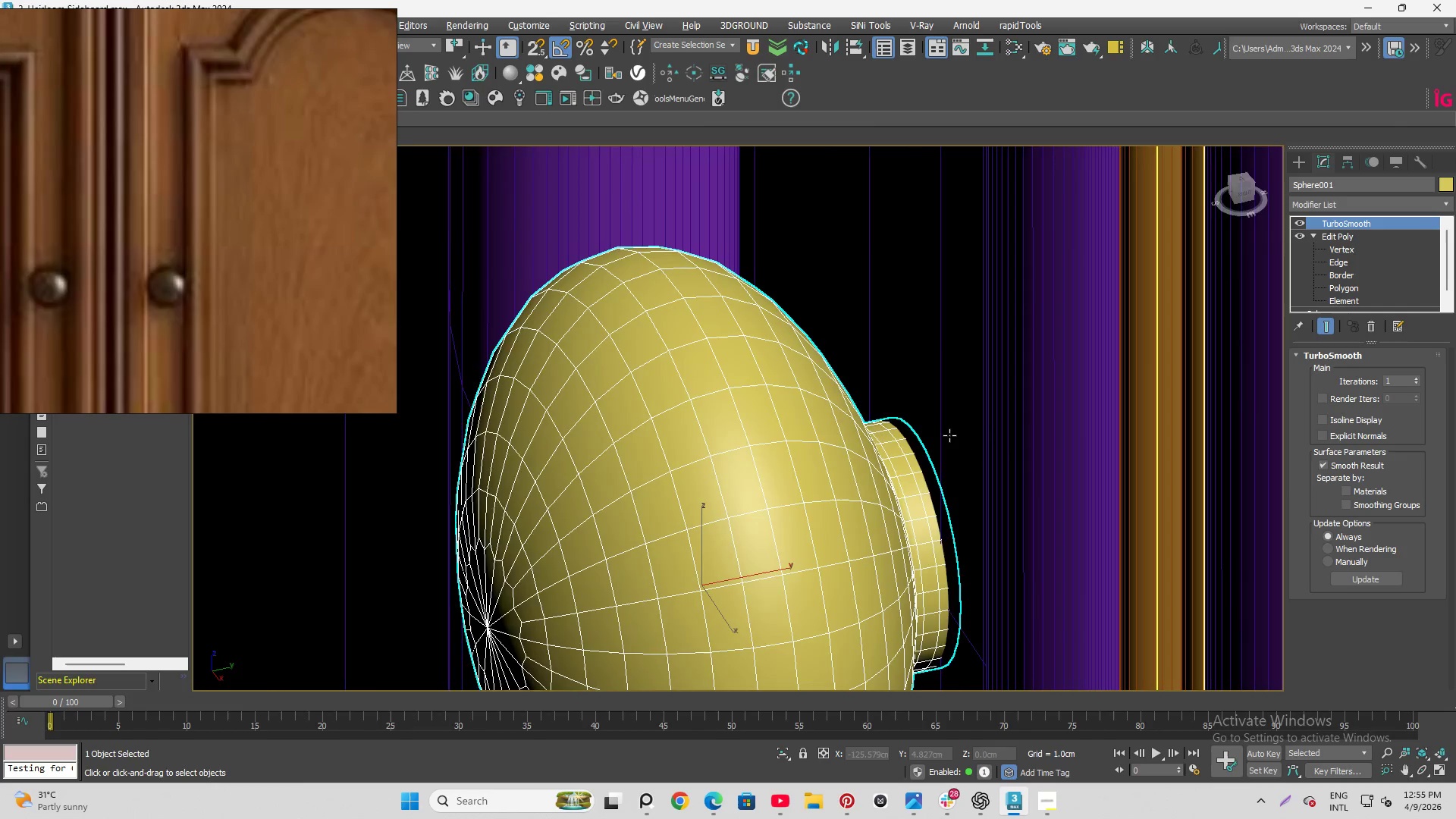 
hold_key(key=AltLeft, duration=1.5)
 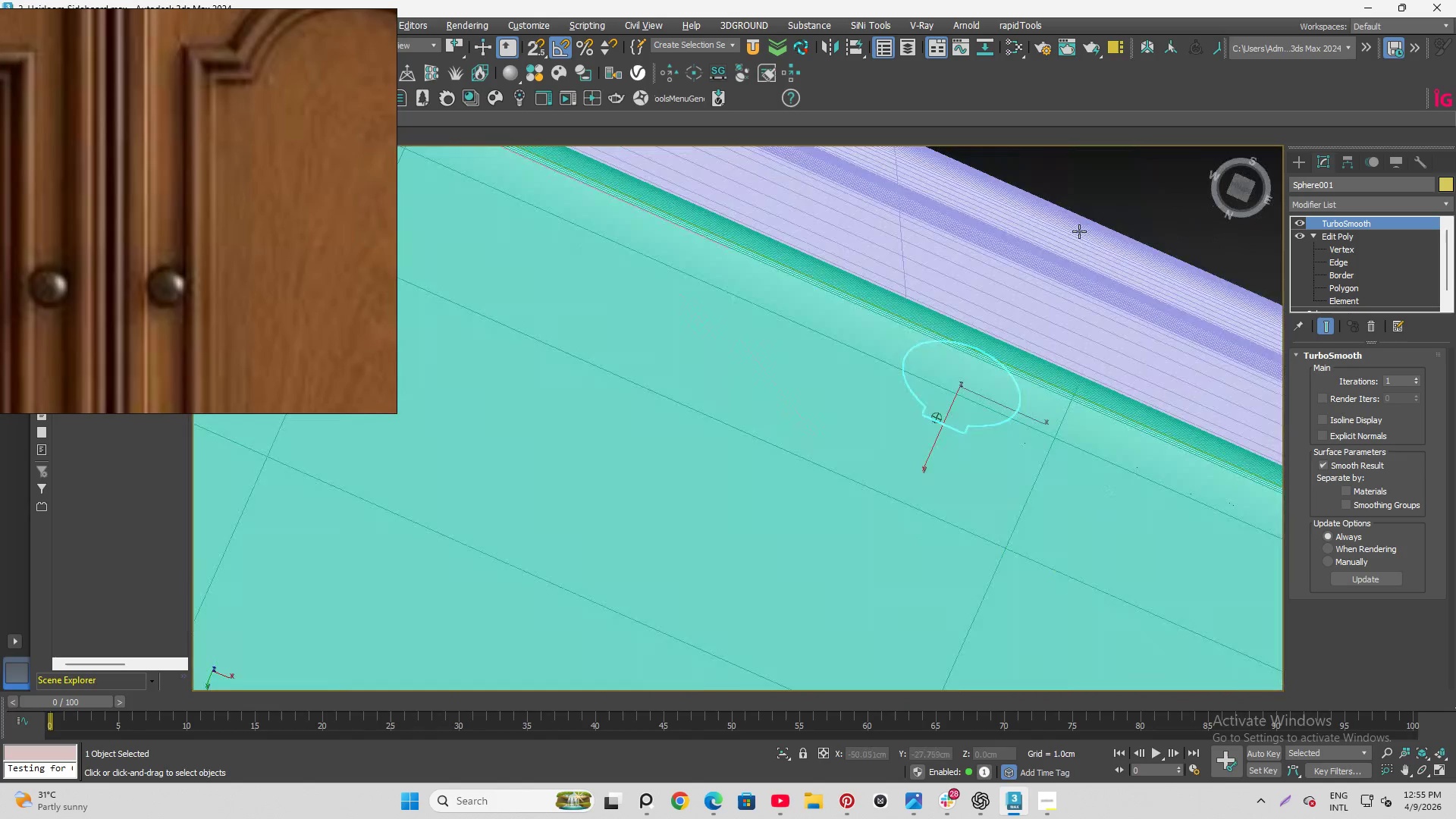 
scroll: coordinate [946, 424], scroll_direction: up, amount: 2.0
 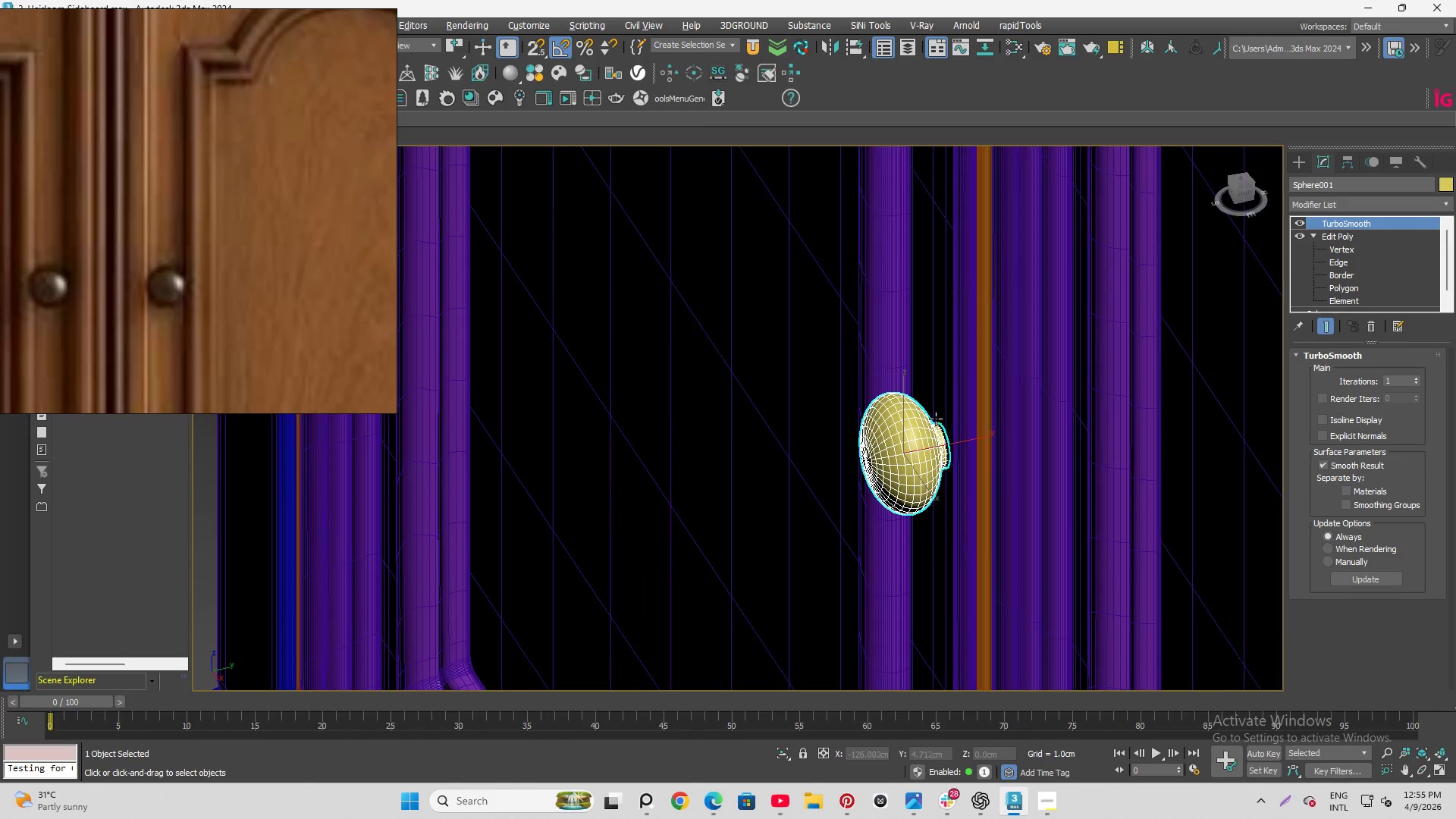 
hold_key(key=AltLeft, duration=1.51)
 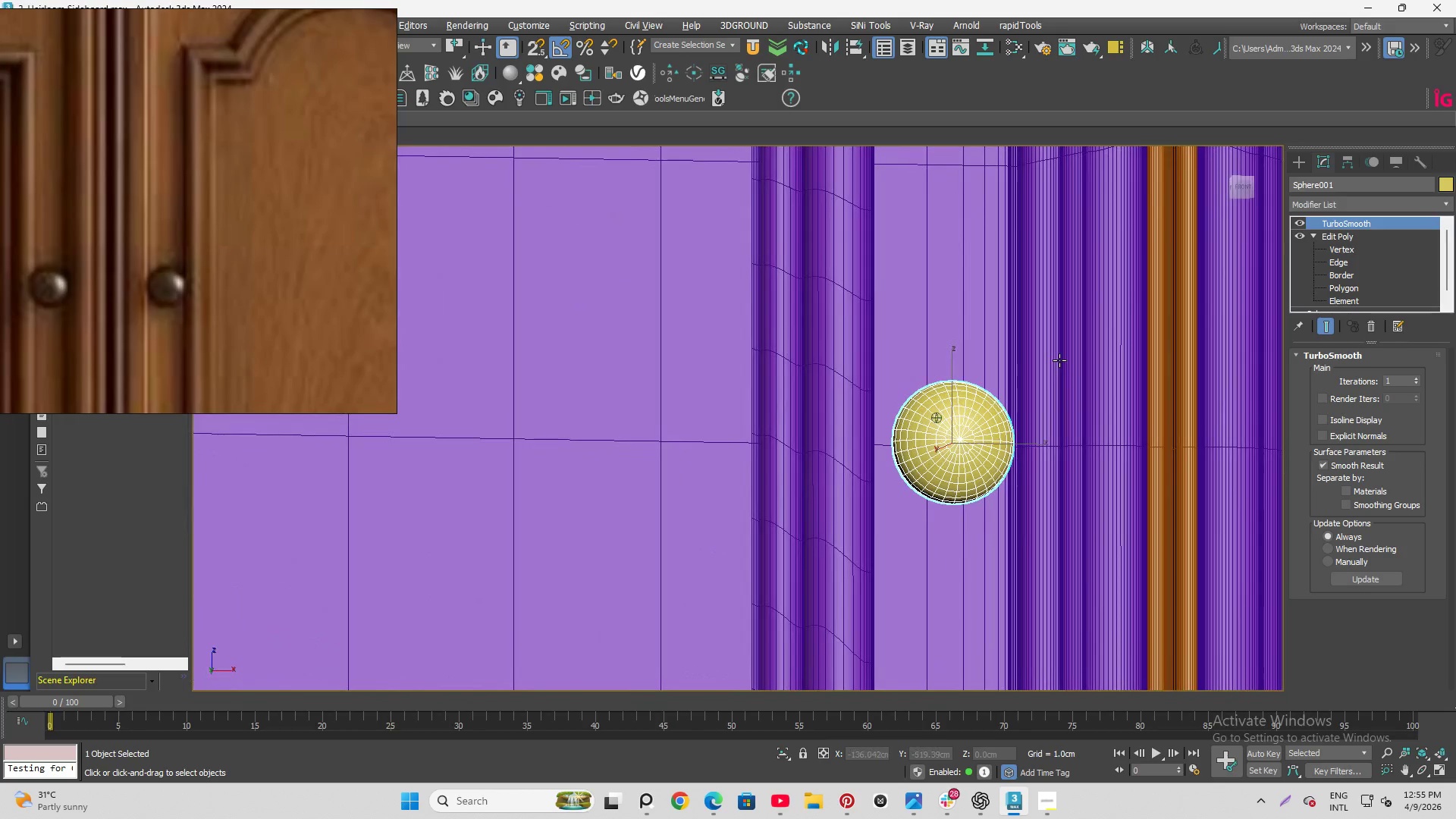 
hold_key(key=AltLeft, duration=1.52)
 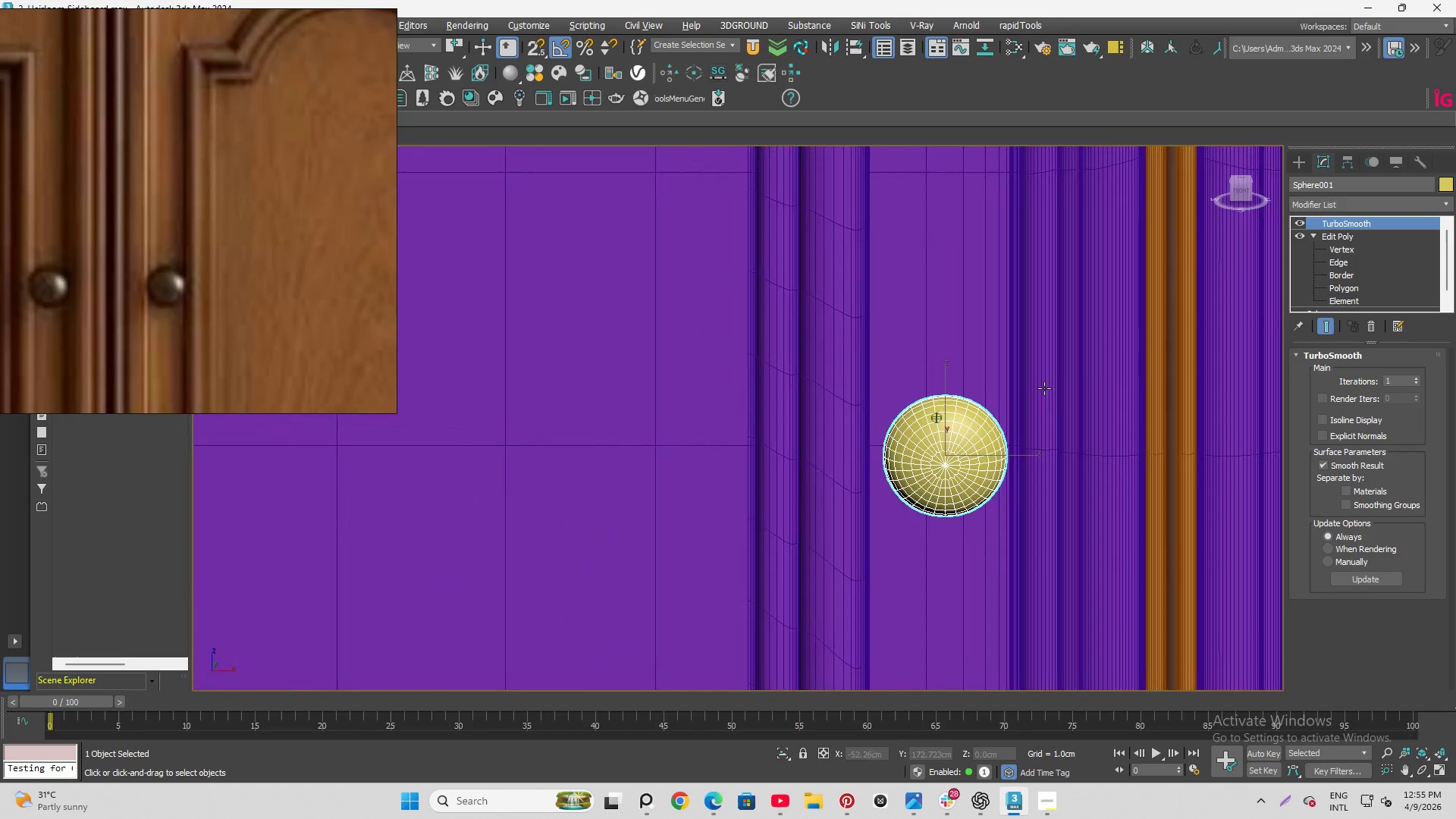 
hold_key(key=AltLeft, duration=0.73)
 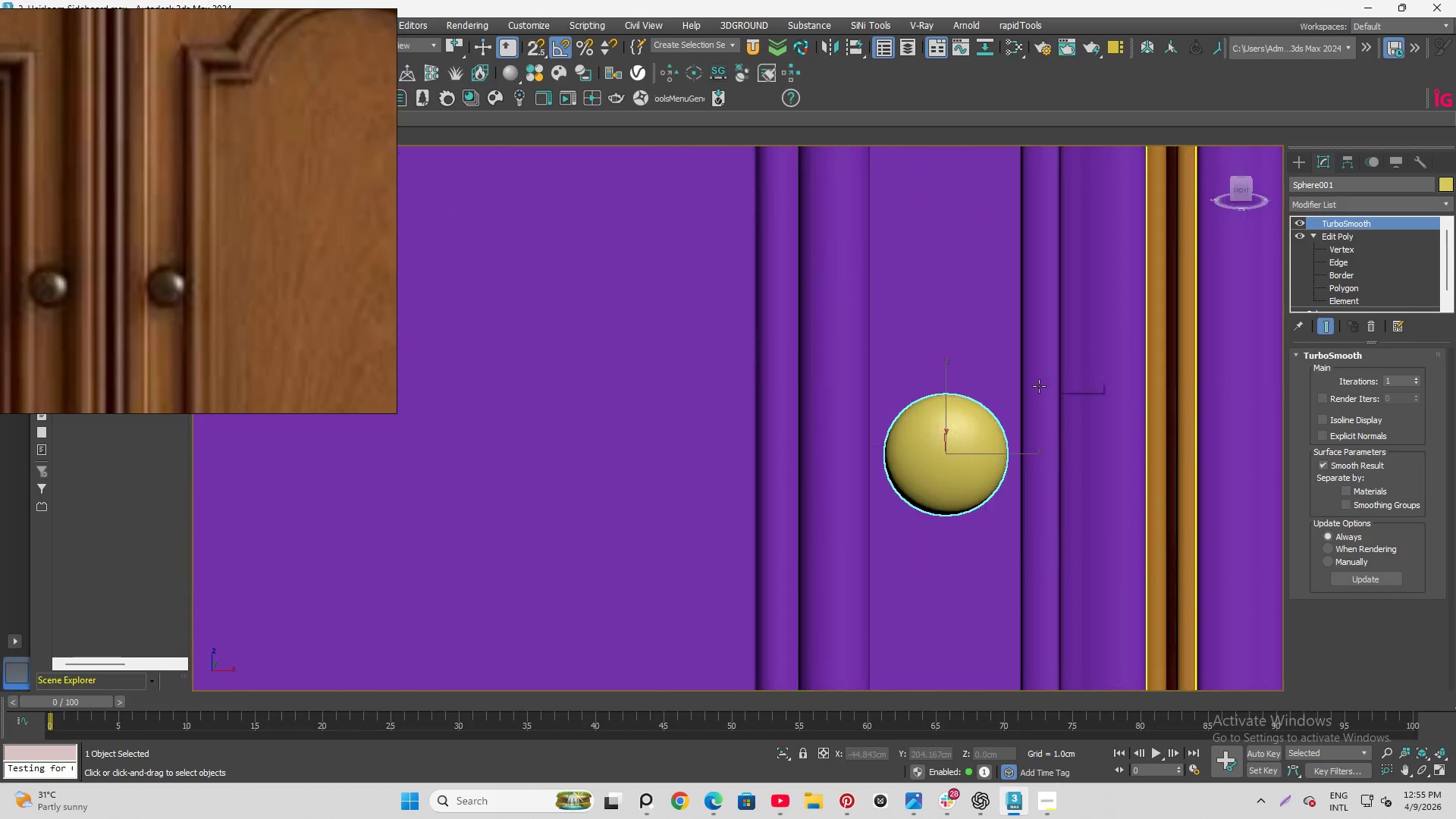 
hold_key(key=AltLeft, duration=1.58)
 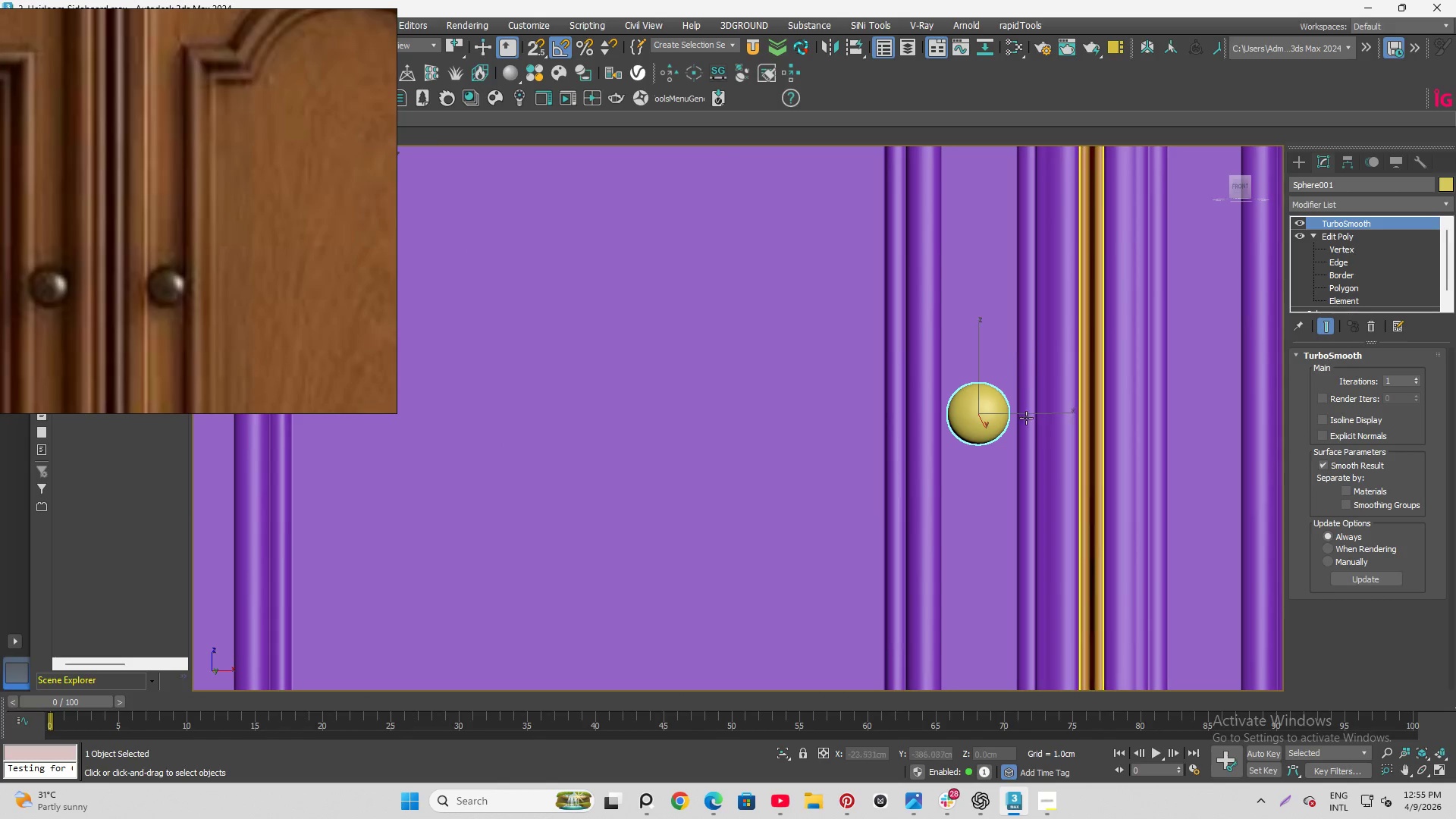 
key(F4)
 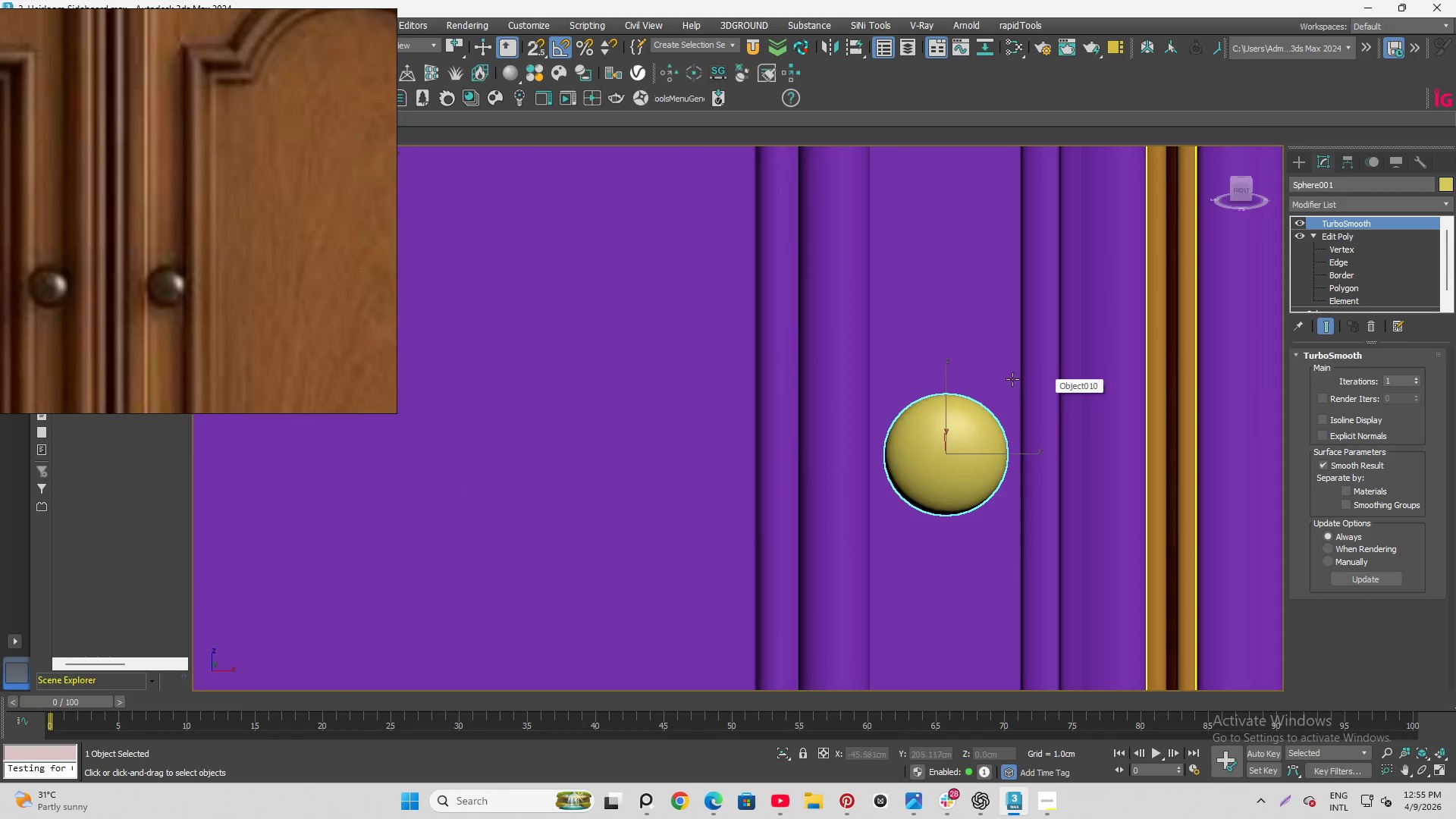 
scroll: coordinate [1012, 379], scroll_direction: down, amount: 2.0
 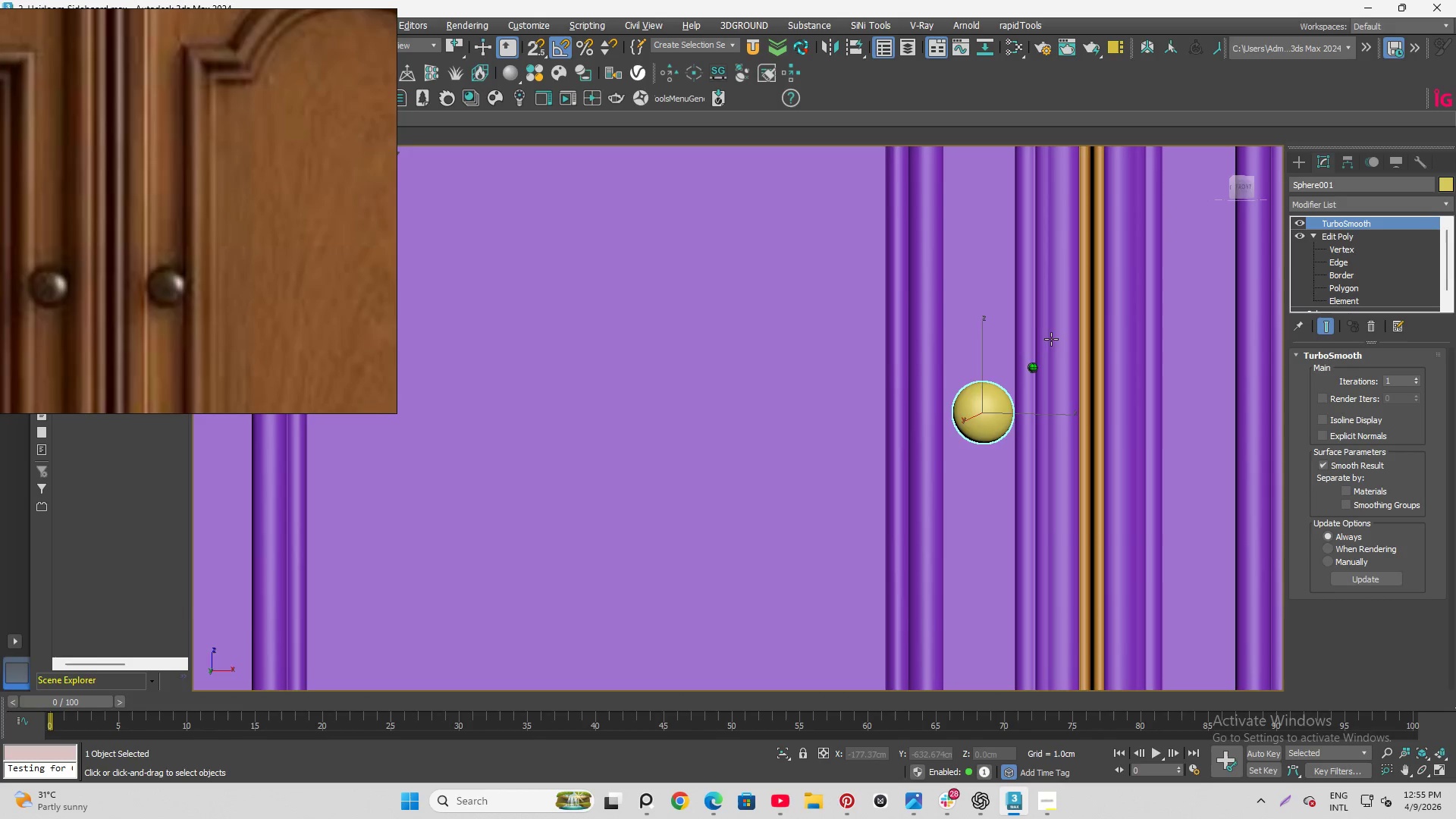 
hold_key(key=AltLeft, duration=0.48)
 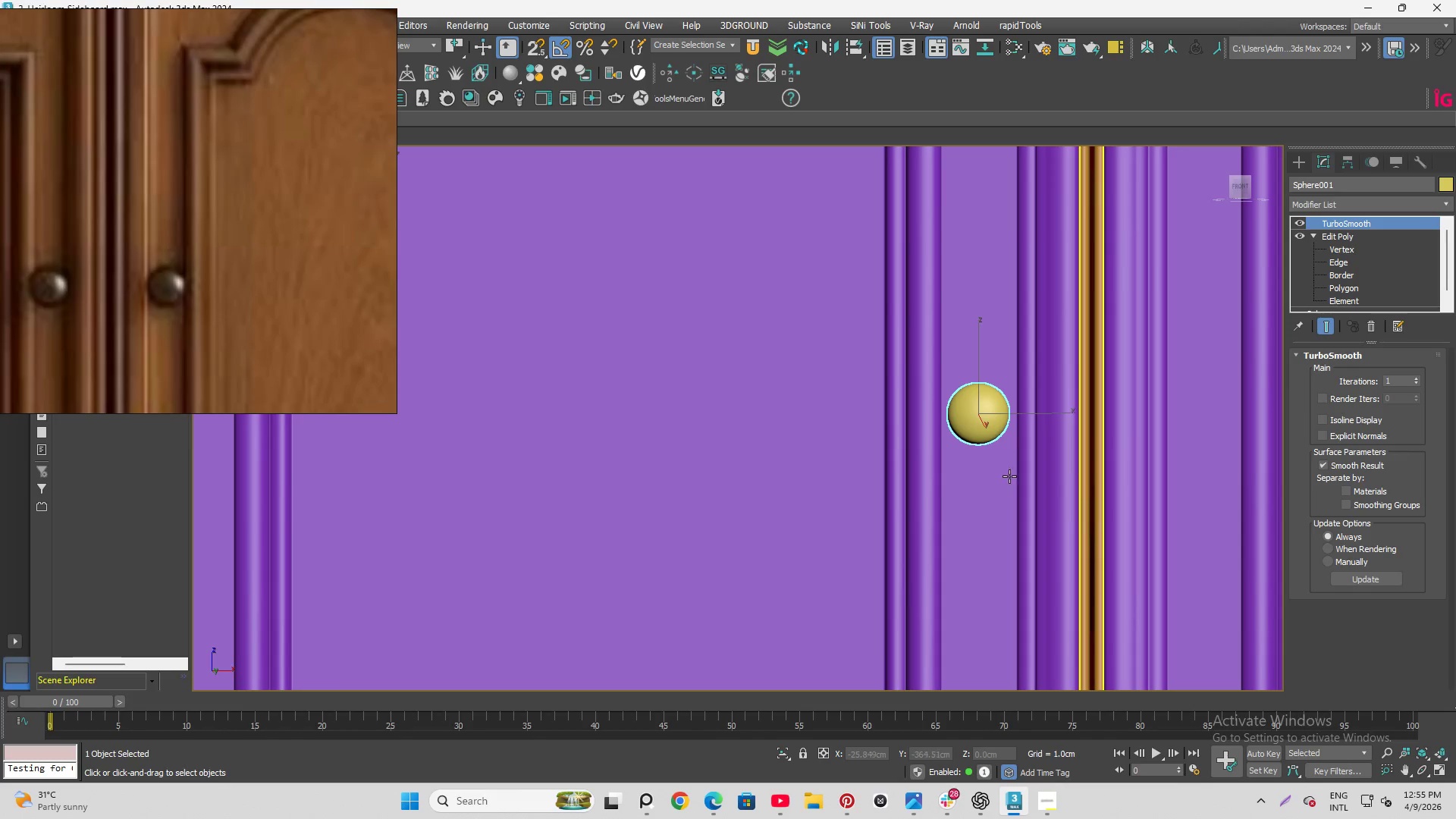 
key(Q)
 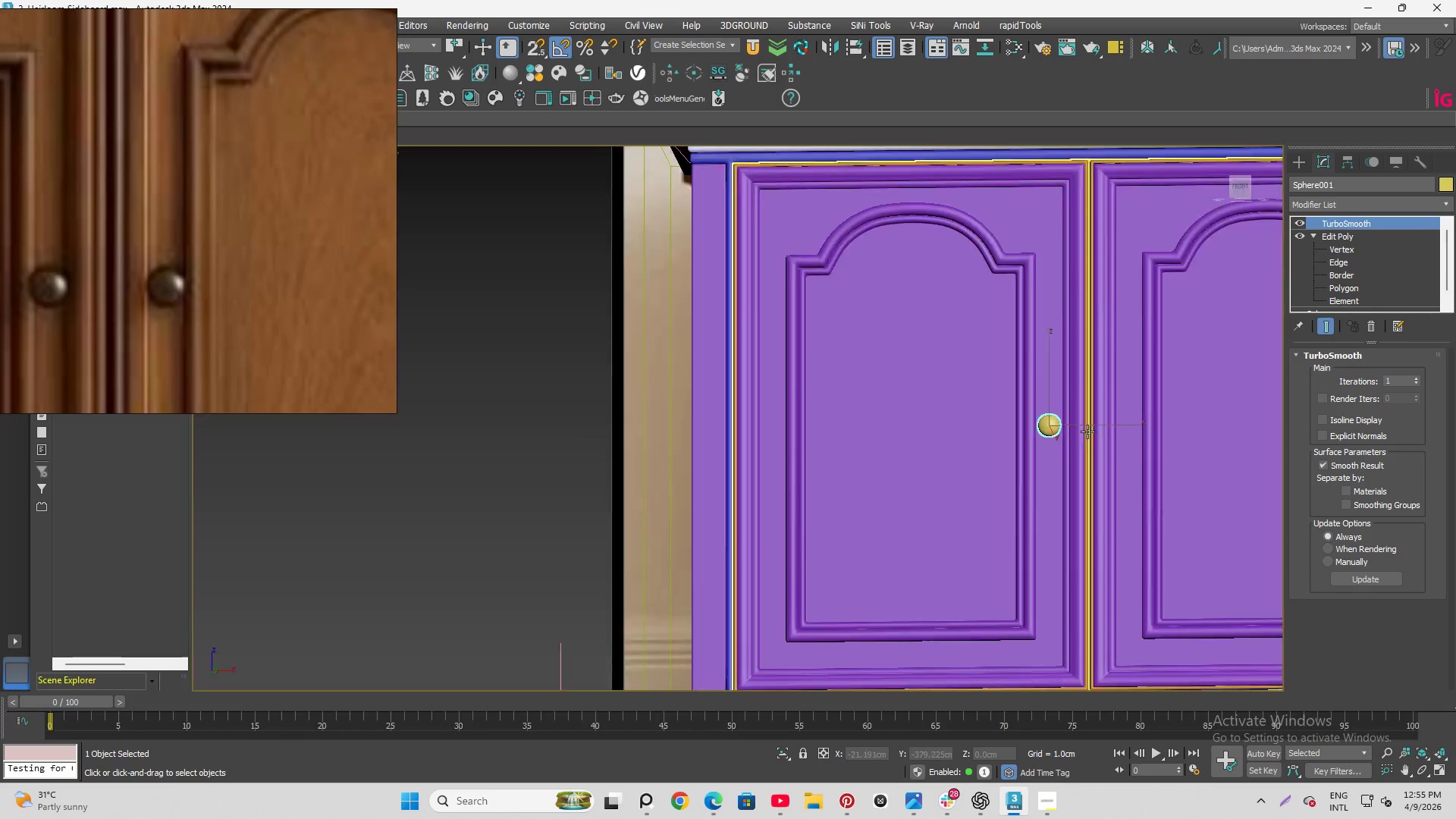 
scroll: coordinate [1087, 431], scroll_direction: down, amount: 5.0
 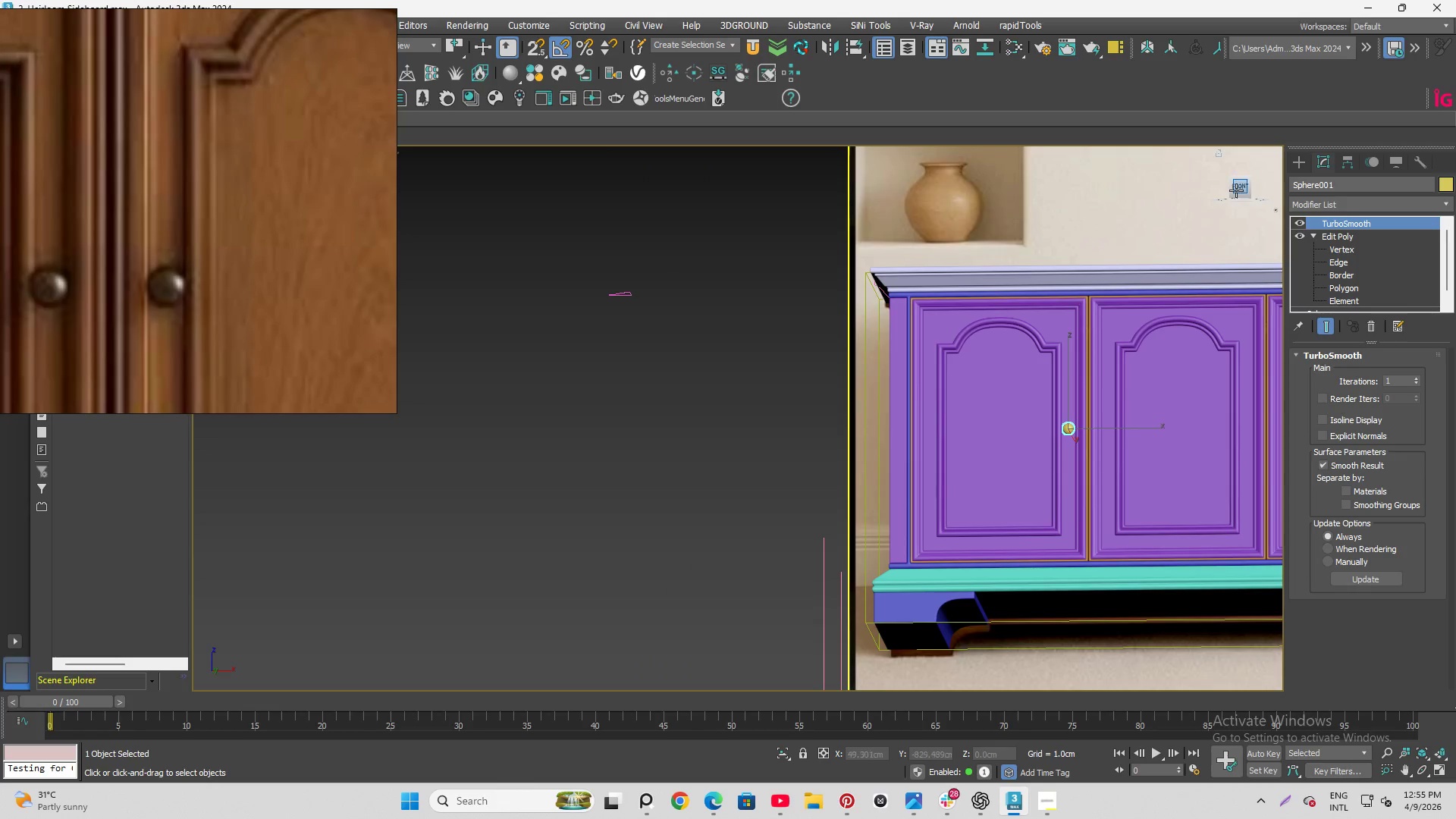 
left_click([1238, 189])
 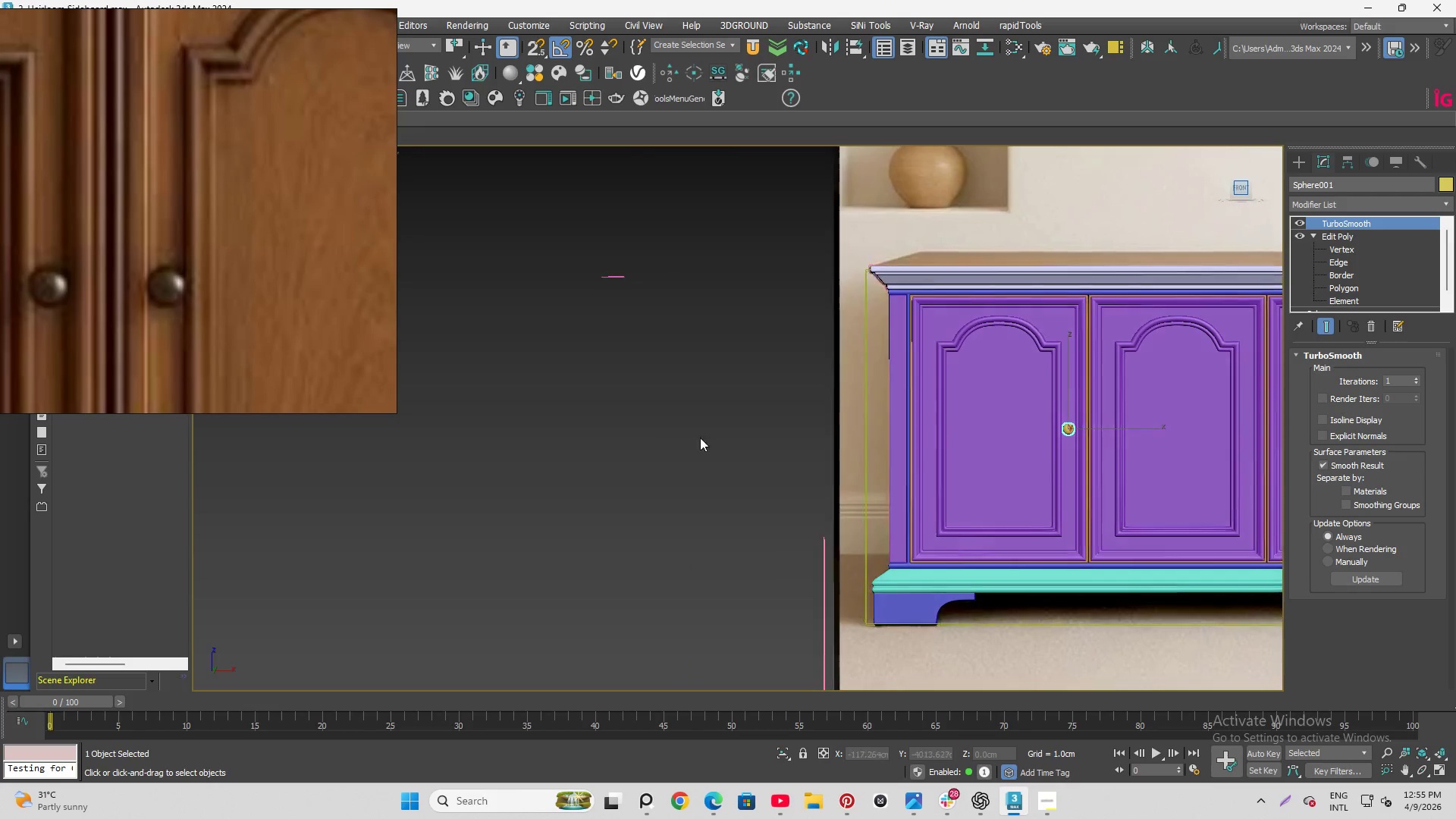 
left_click([639, 431])
 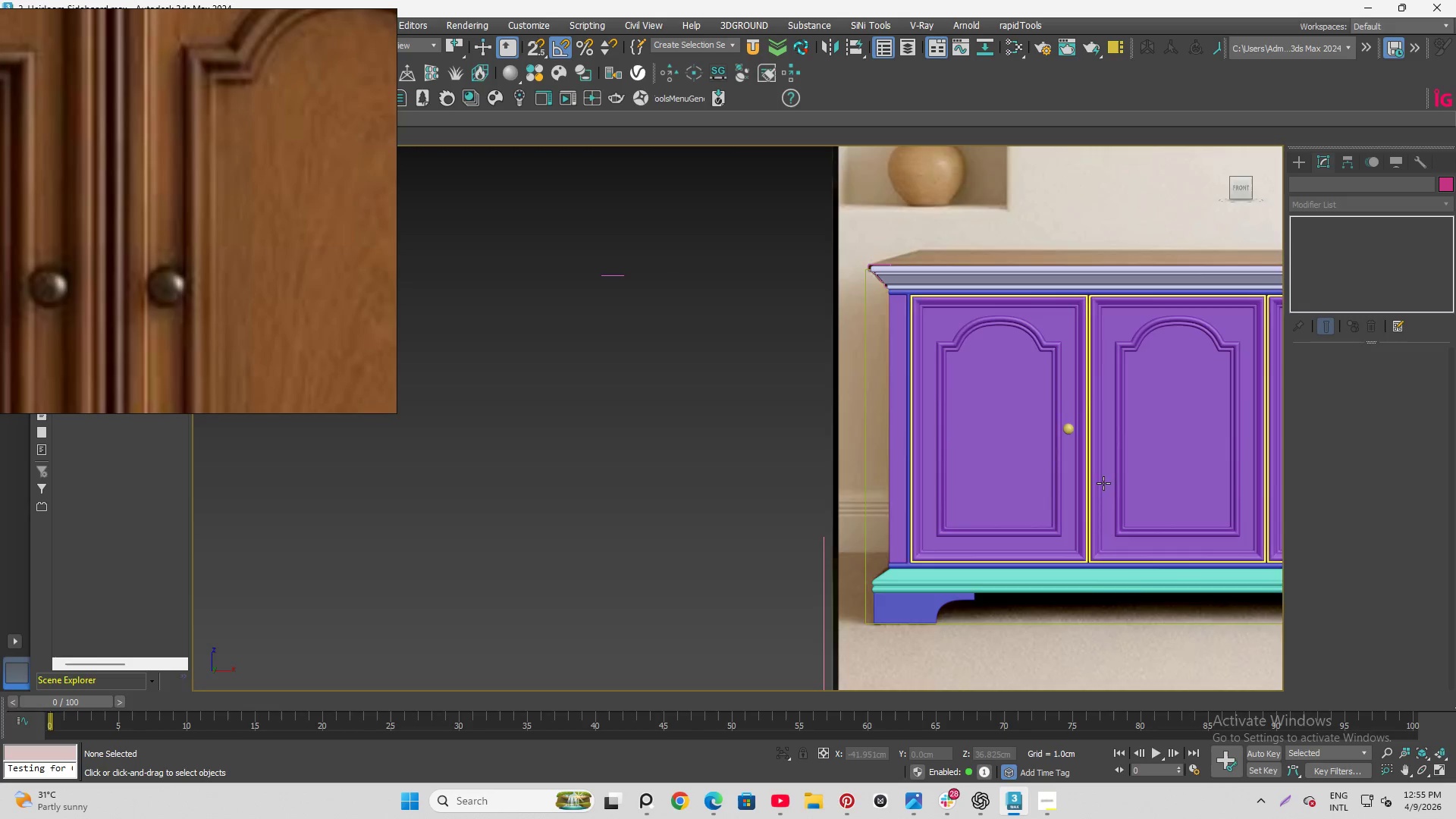 
scroll: coordinate [1107, 482], scroll_direction: up, amount: 5.0
 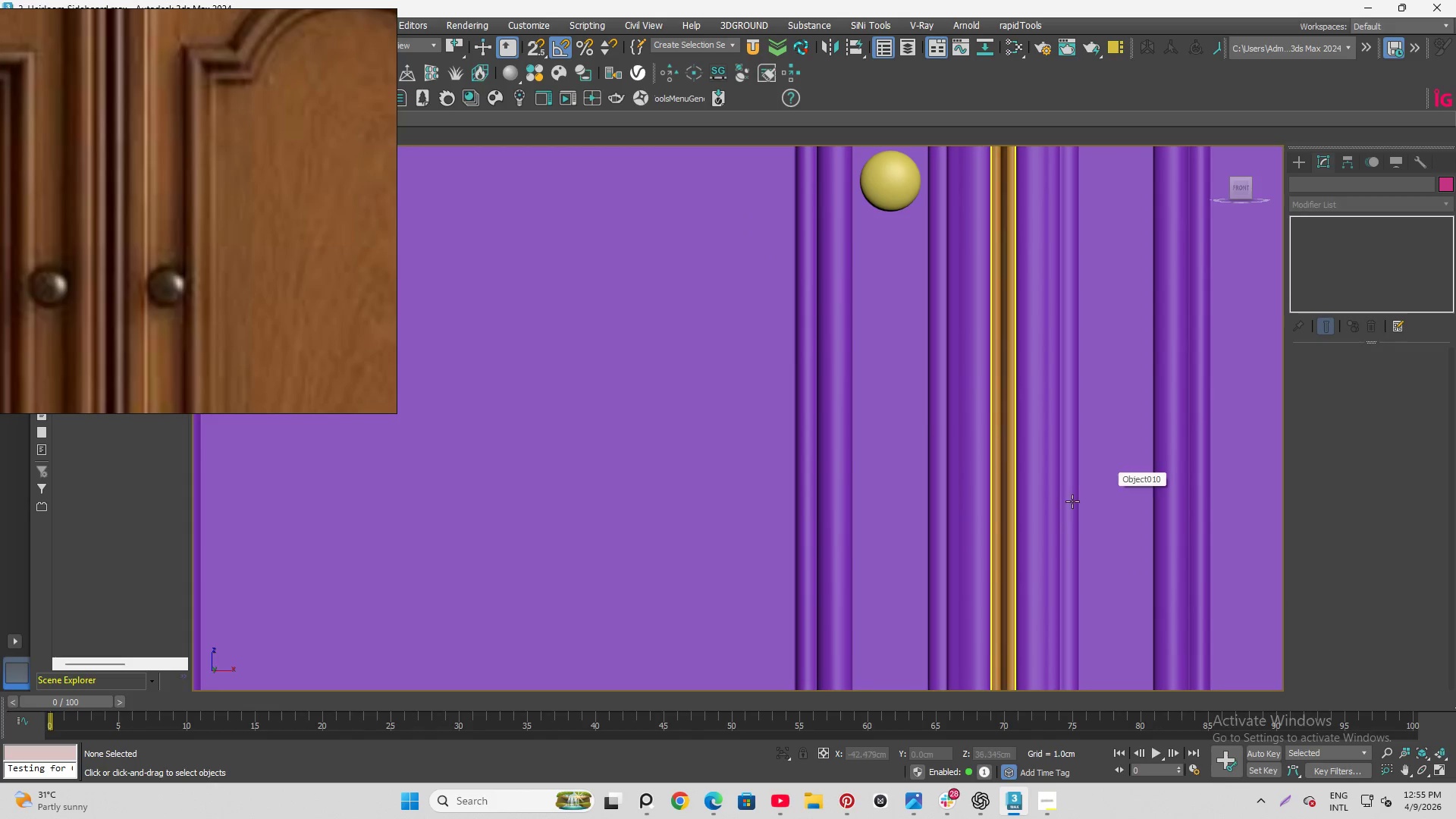 
scroll: coordinate [482, 485], scroll_direction: down, amount: 5.0
 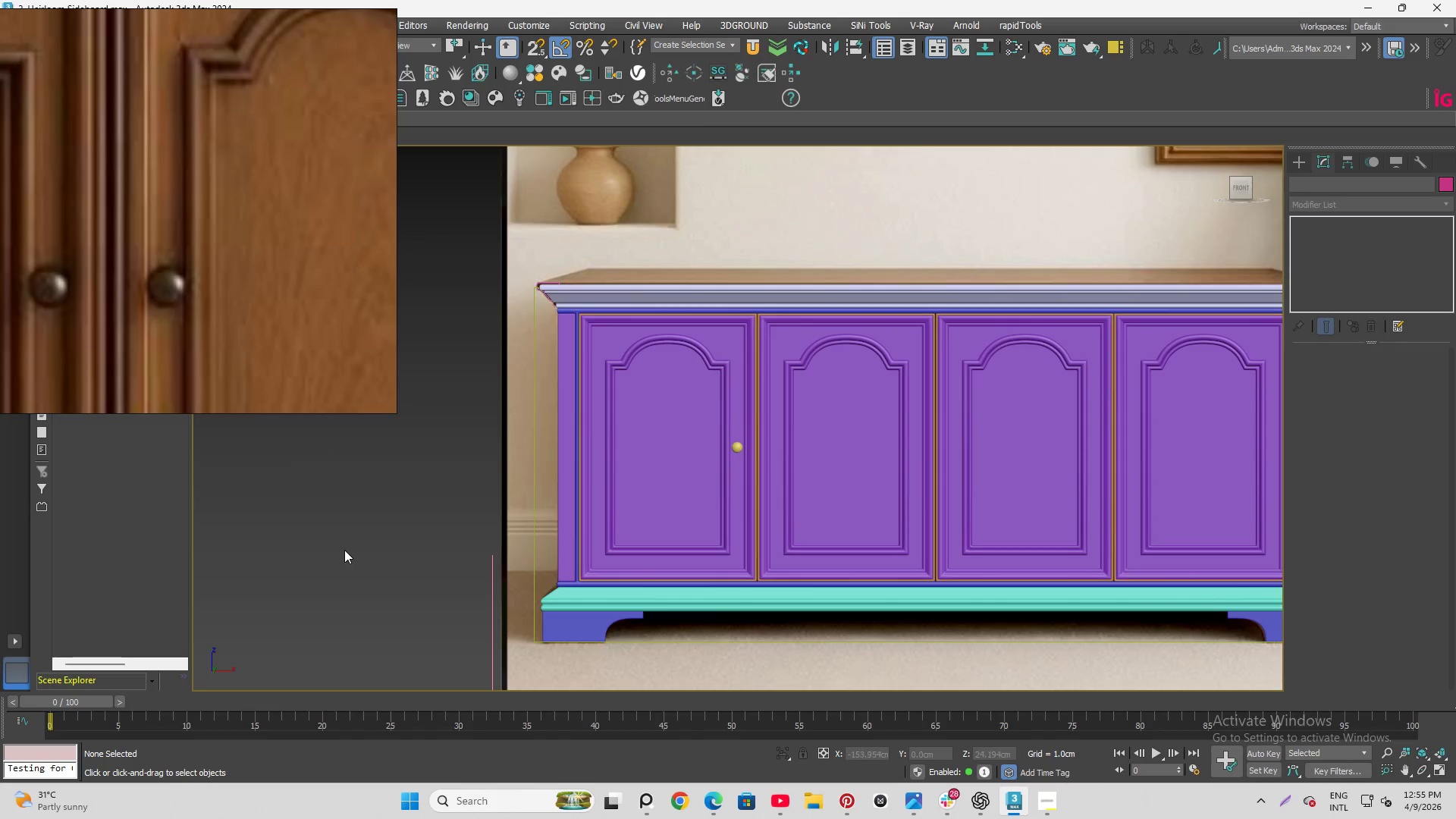 
hold_key(key=ControlLeft, duration=0.64)
 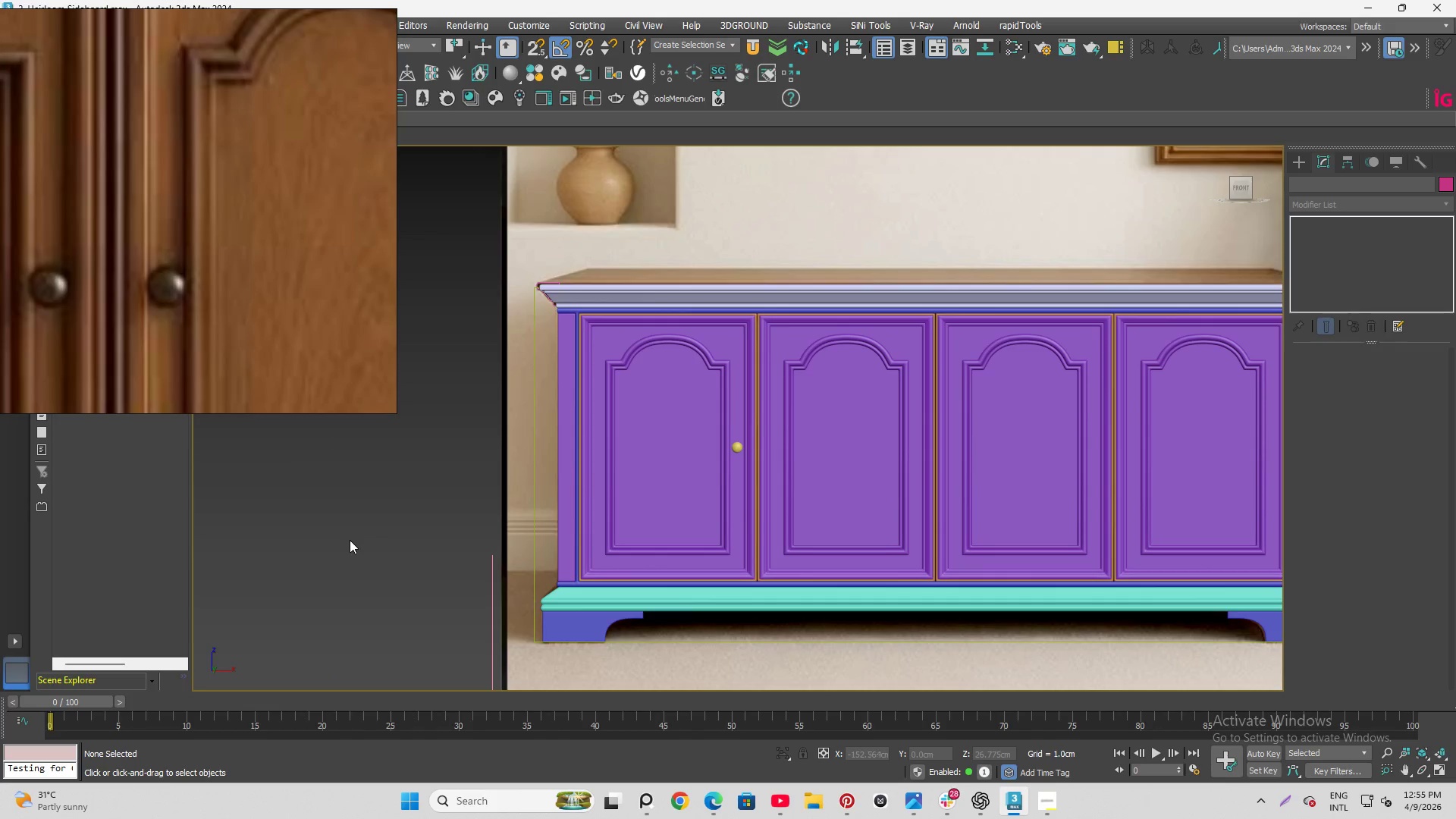 
key(Control+S)
 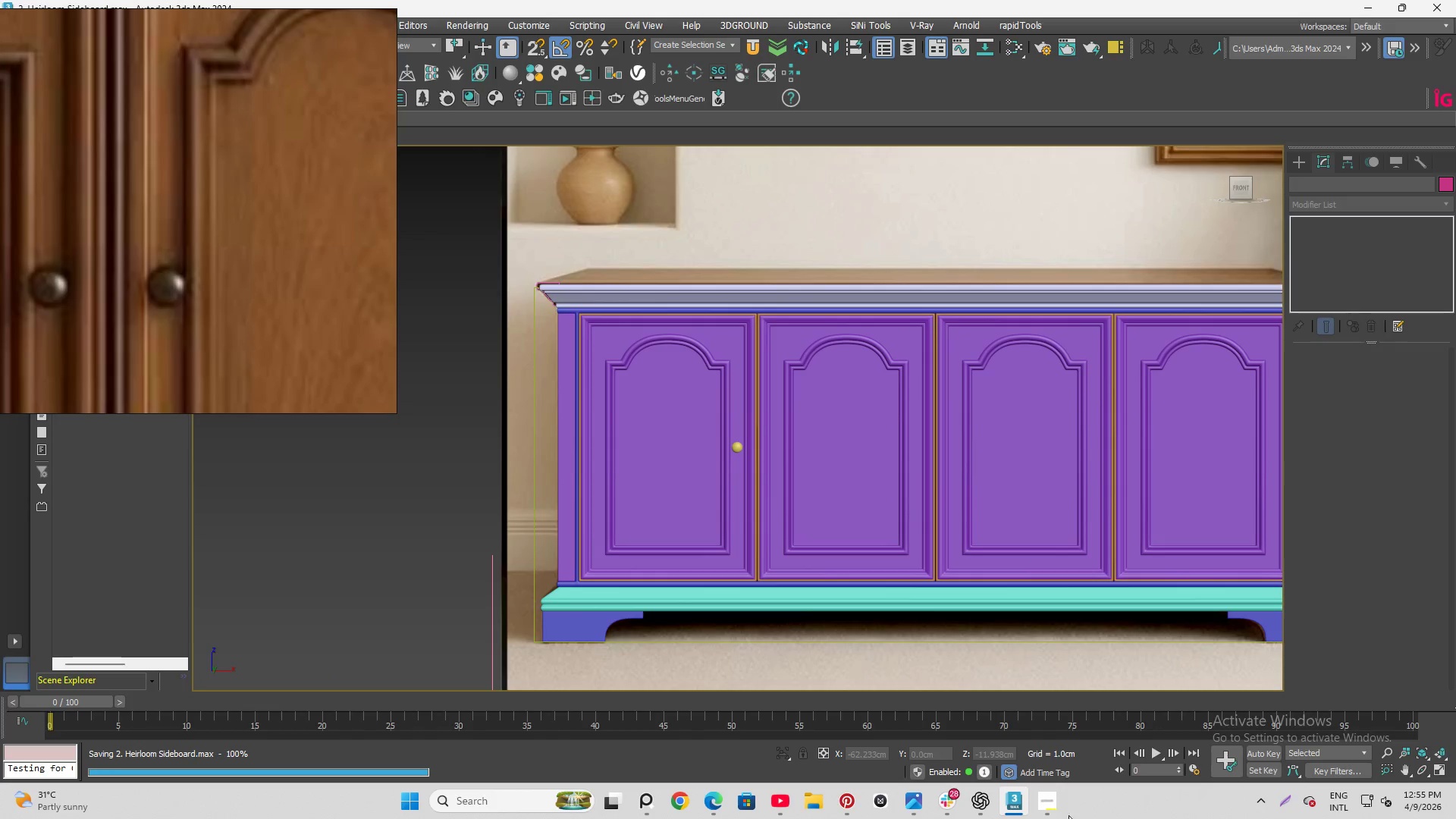 
left_click([1050, 807])
 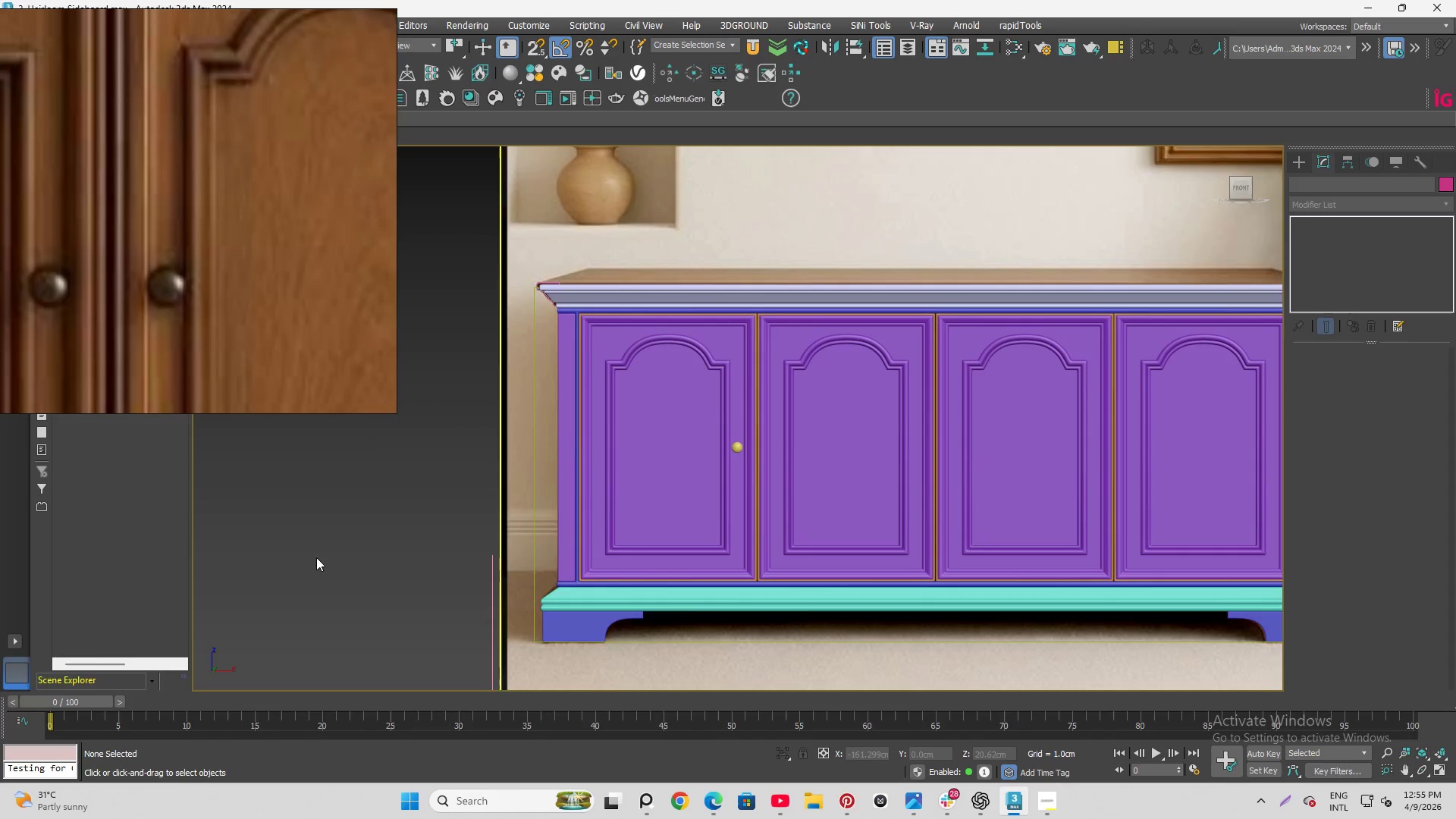 
left_click([382, 511])
 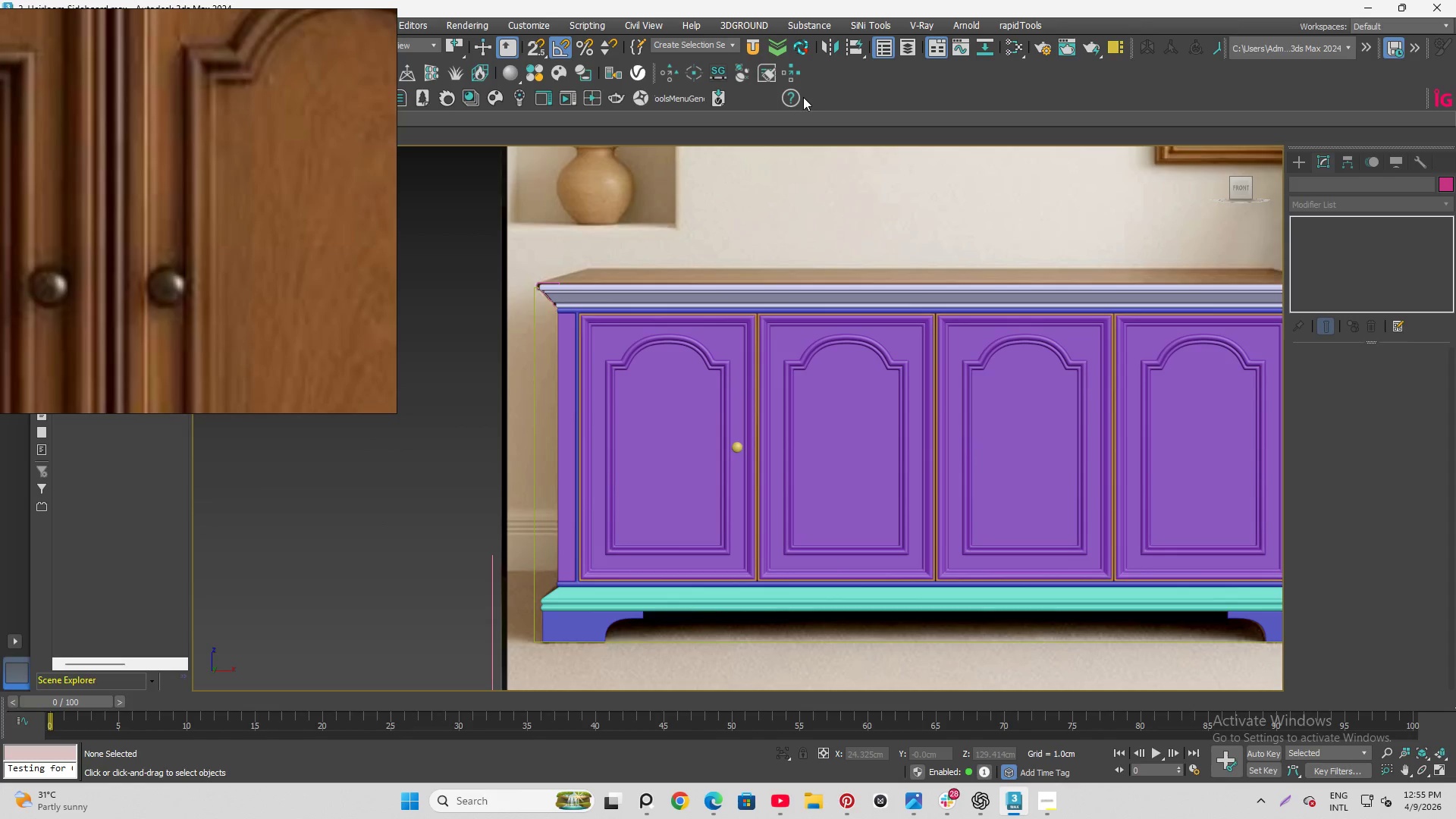 
scroll: coordinate [225, 295], scroll_direction: down, amount: 4.0
 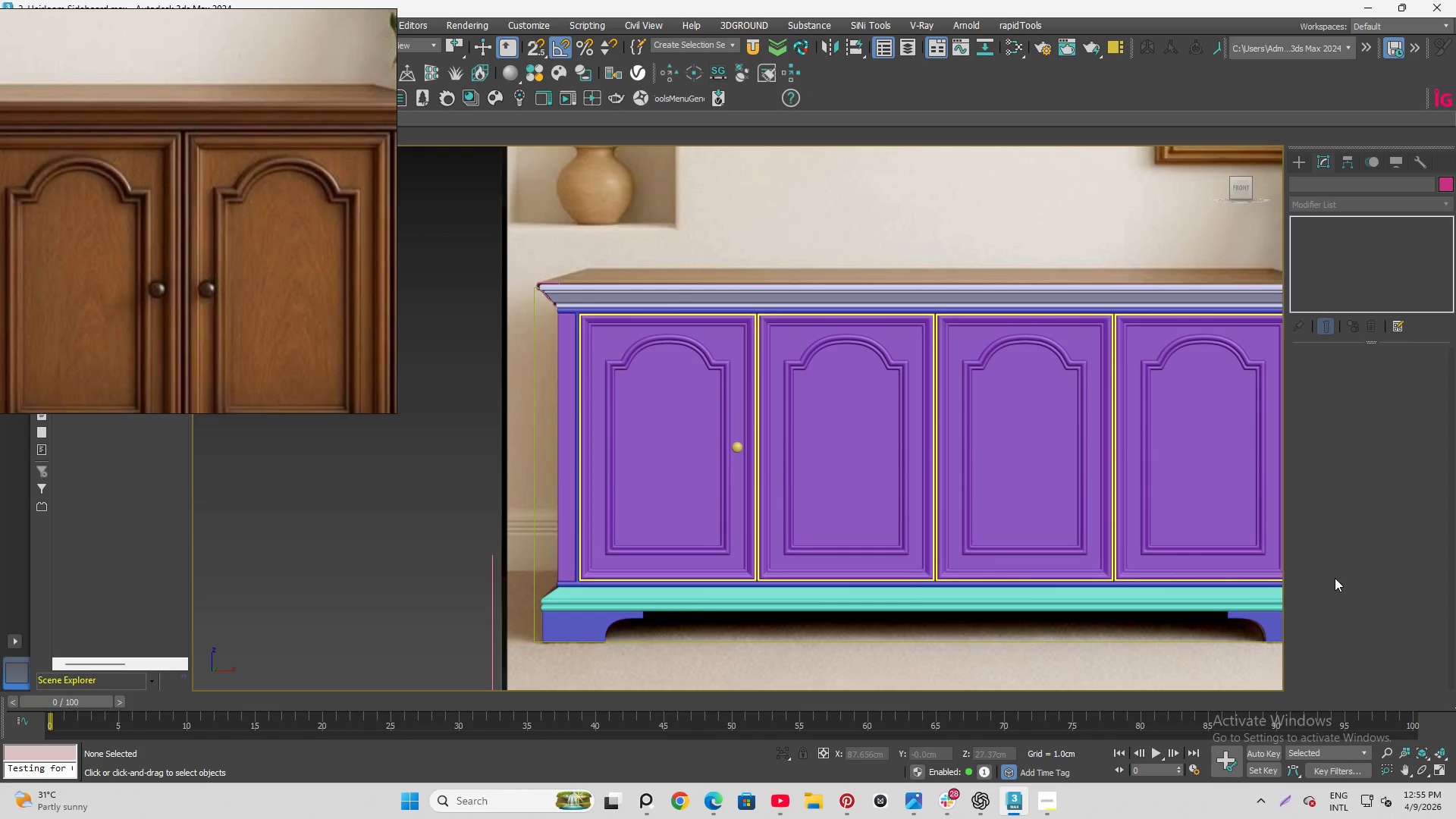 
left_click([733, 418])
 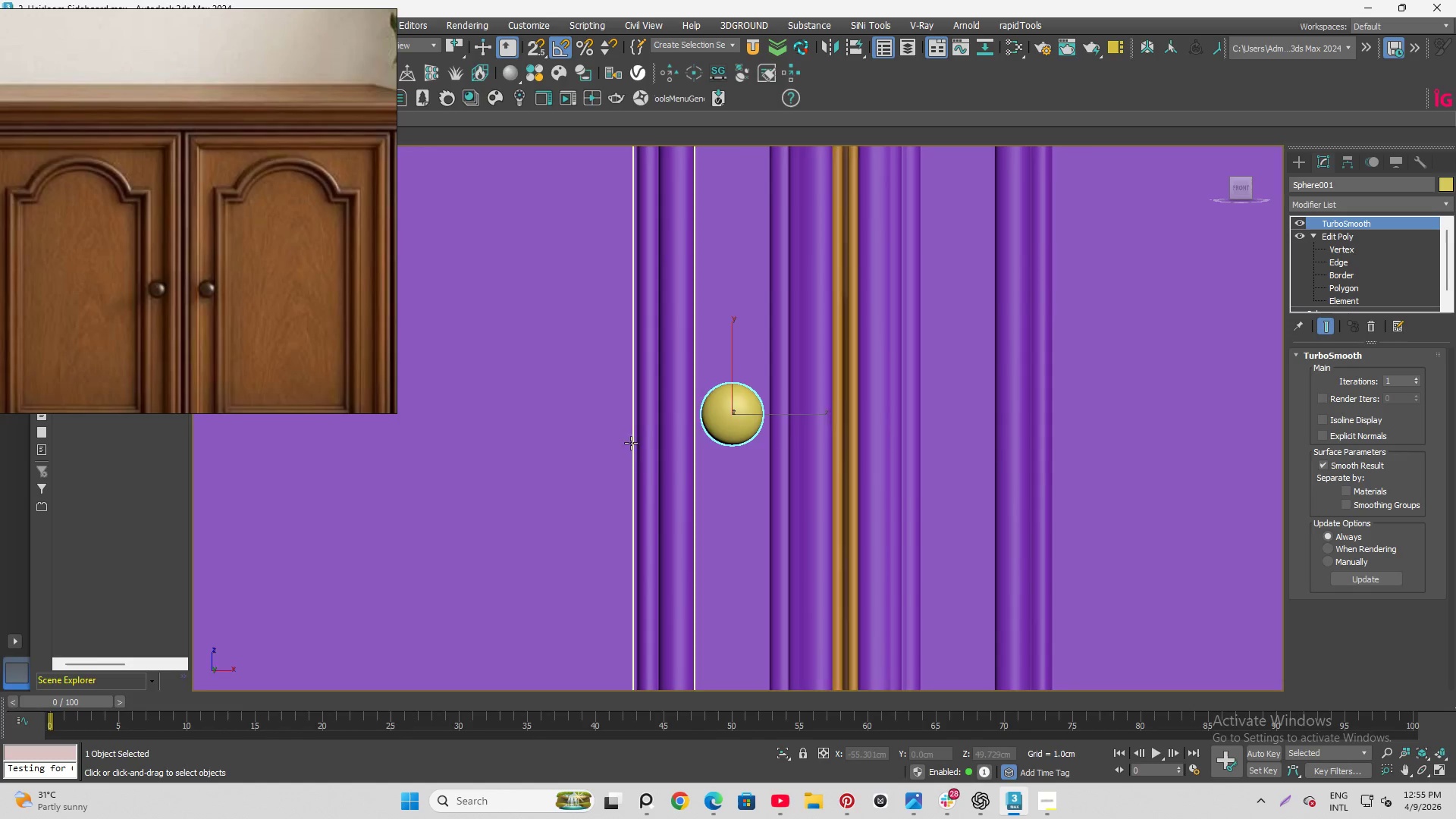 
scroll: coordinate [743, 453], scroll_direction: up, amount: 5.0
 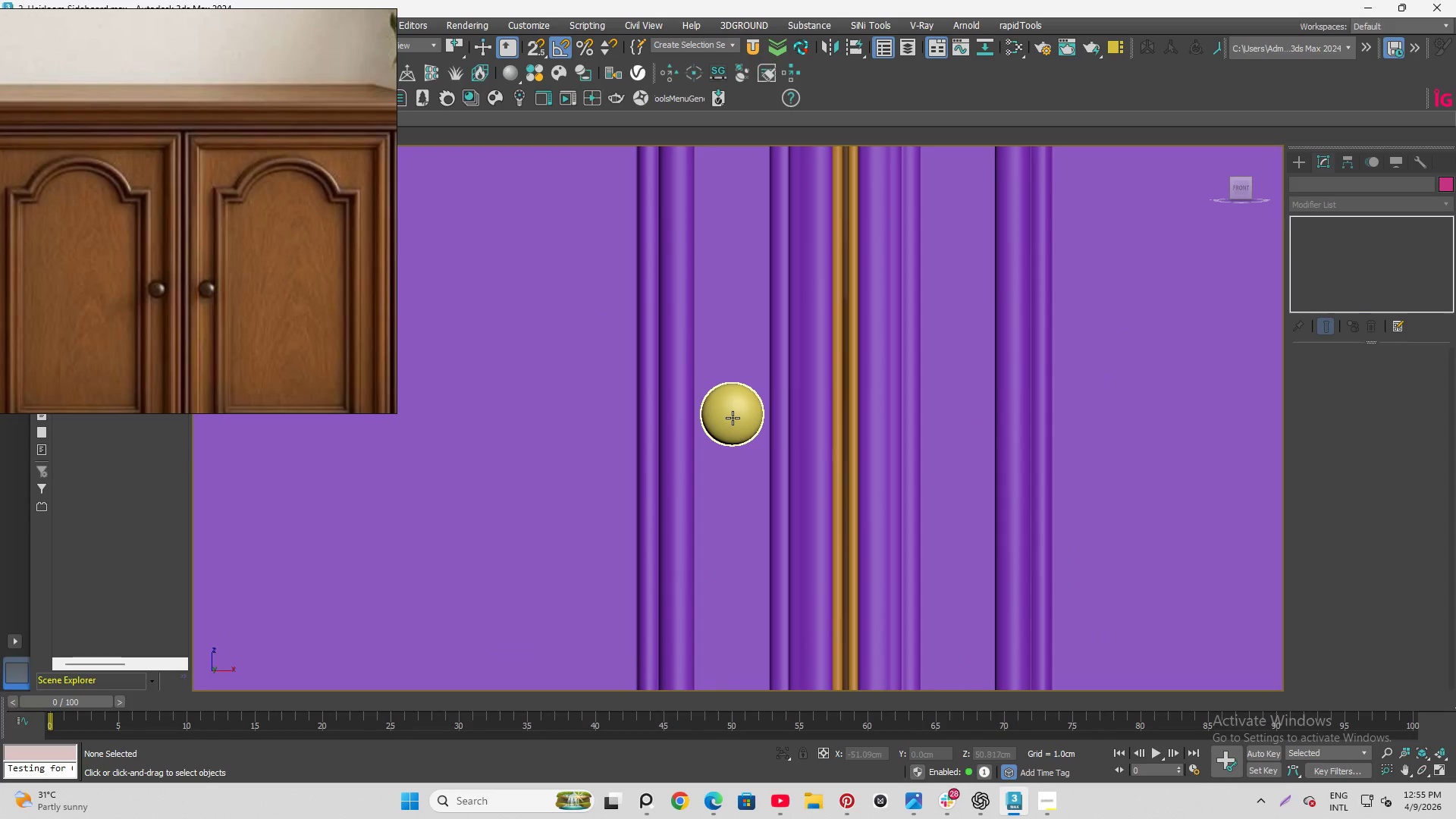 
key(W)
 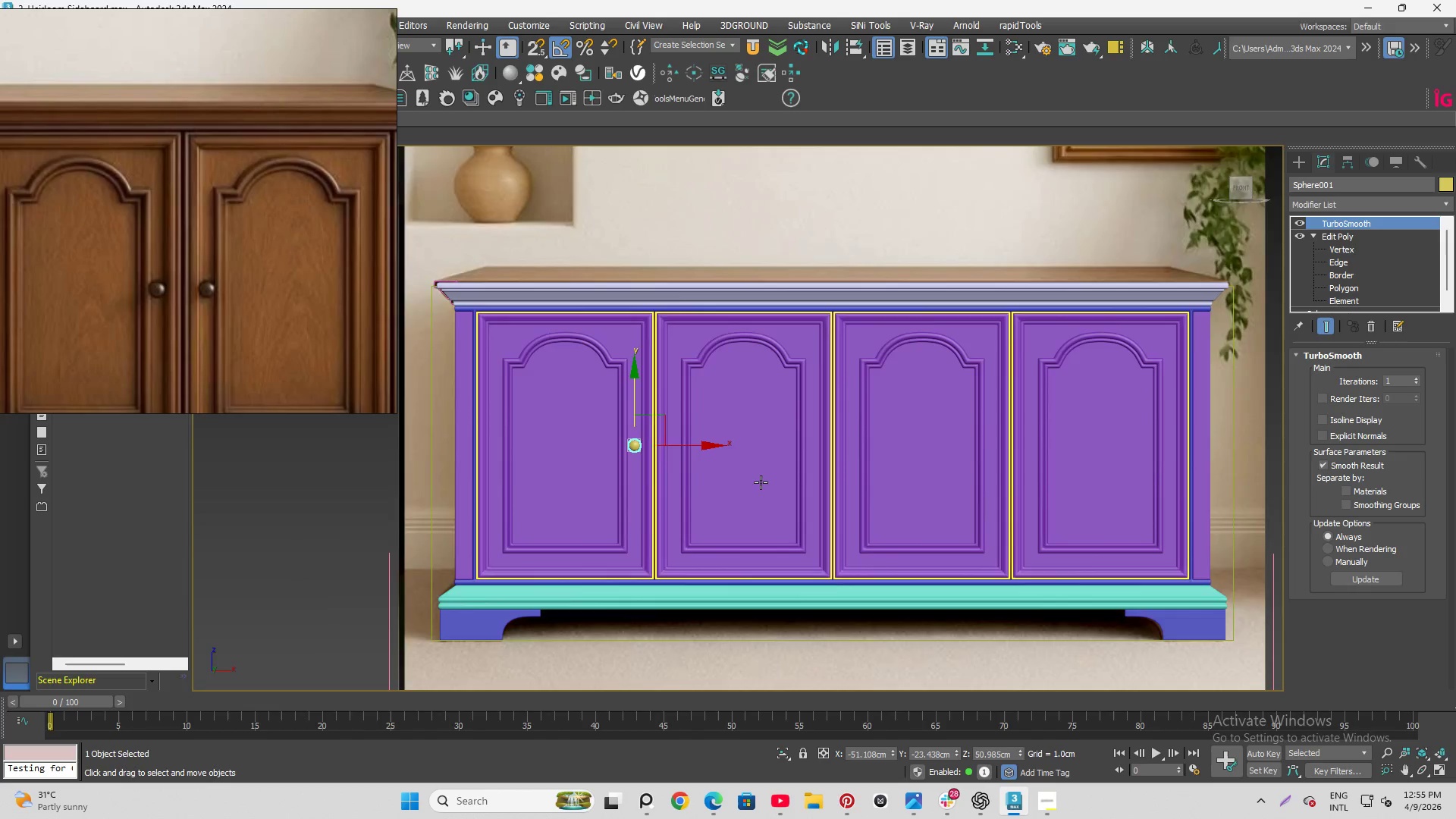 
scroll: coordinate [613, 452], scroll_direction: down, amount: 5.0
 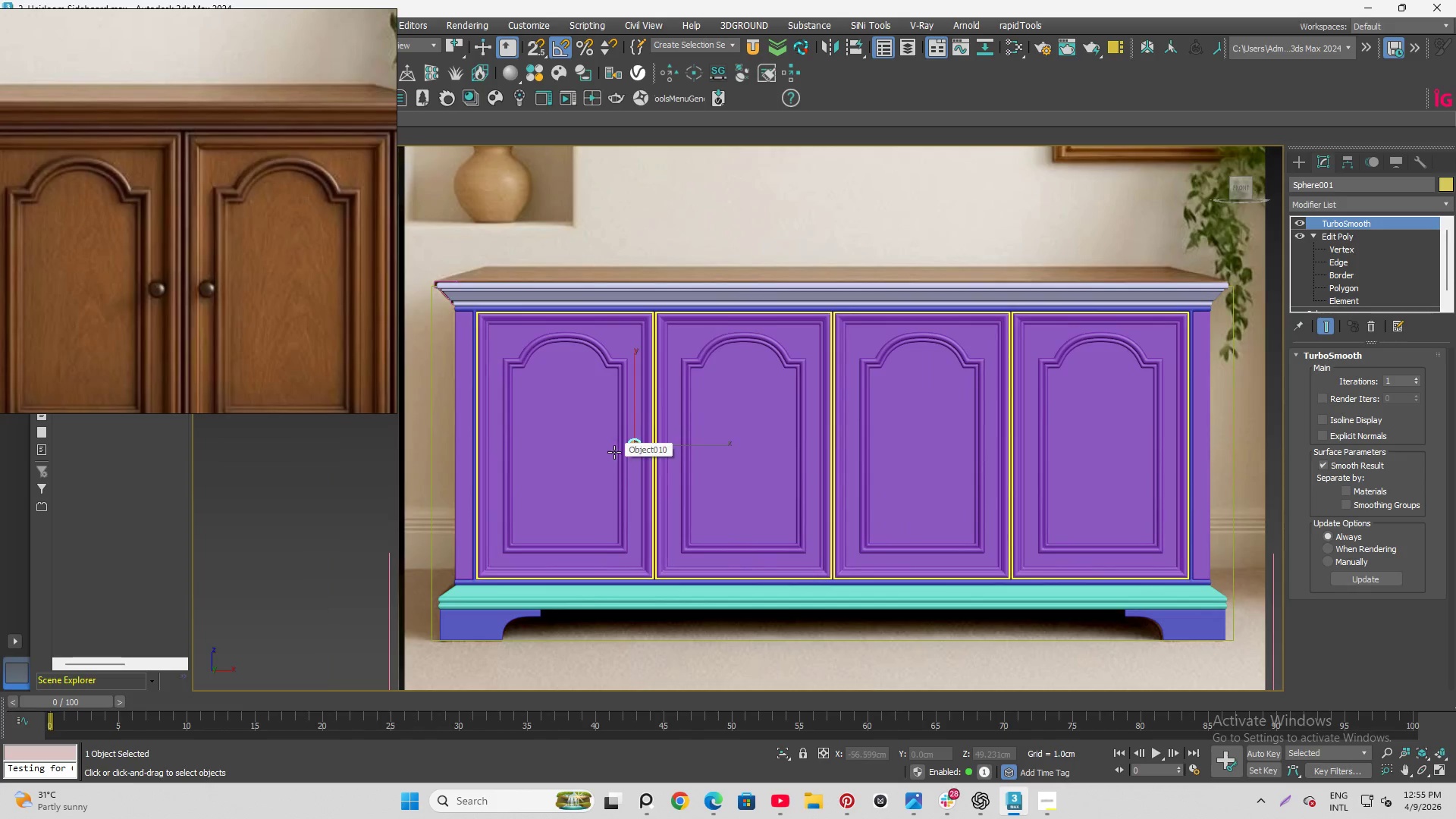 
scroll: coordinate [762, 482], scroll_direction: up, amount: 2.0
 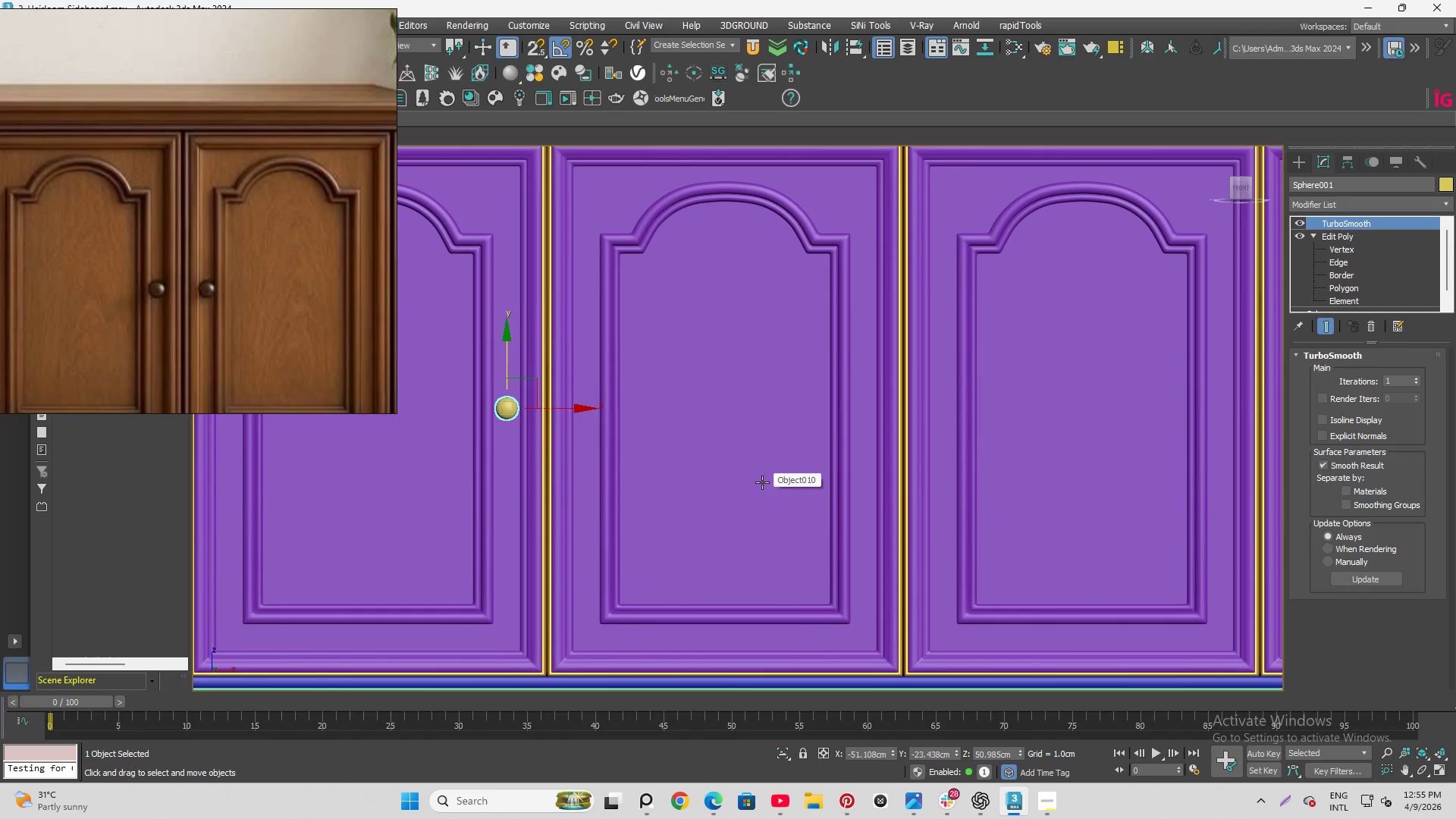 
key(F4)
 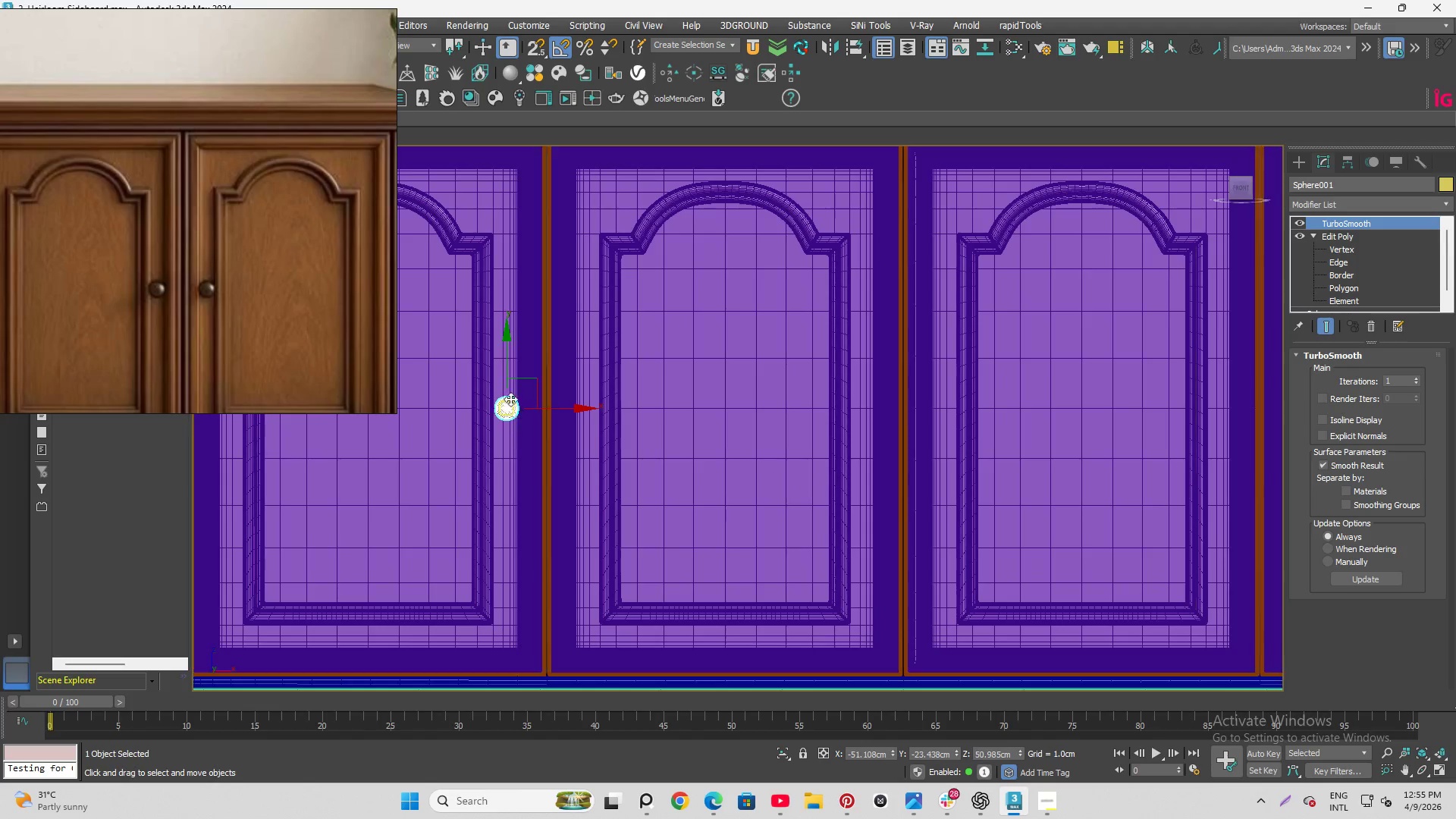 
scroll: coordinate [542, 413], scroll_direction: up, amount: 2.0
 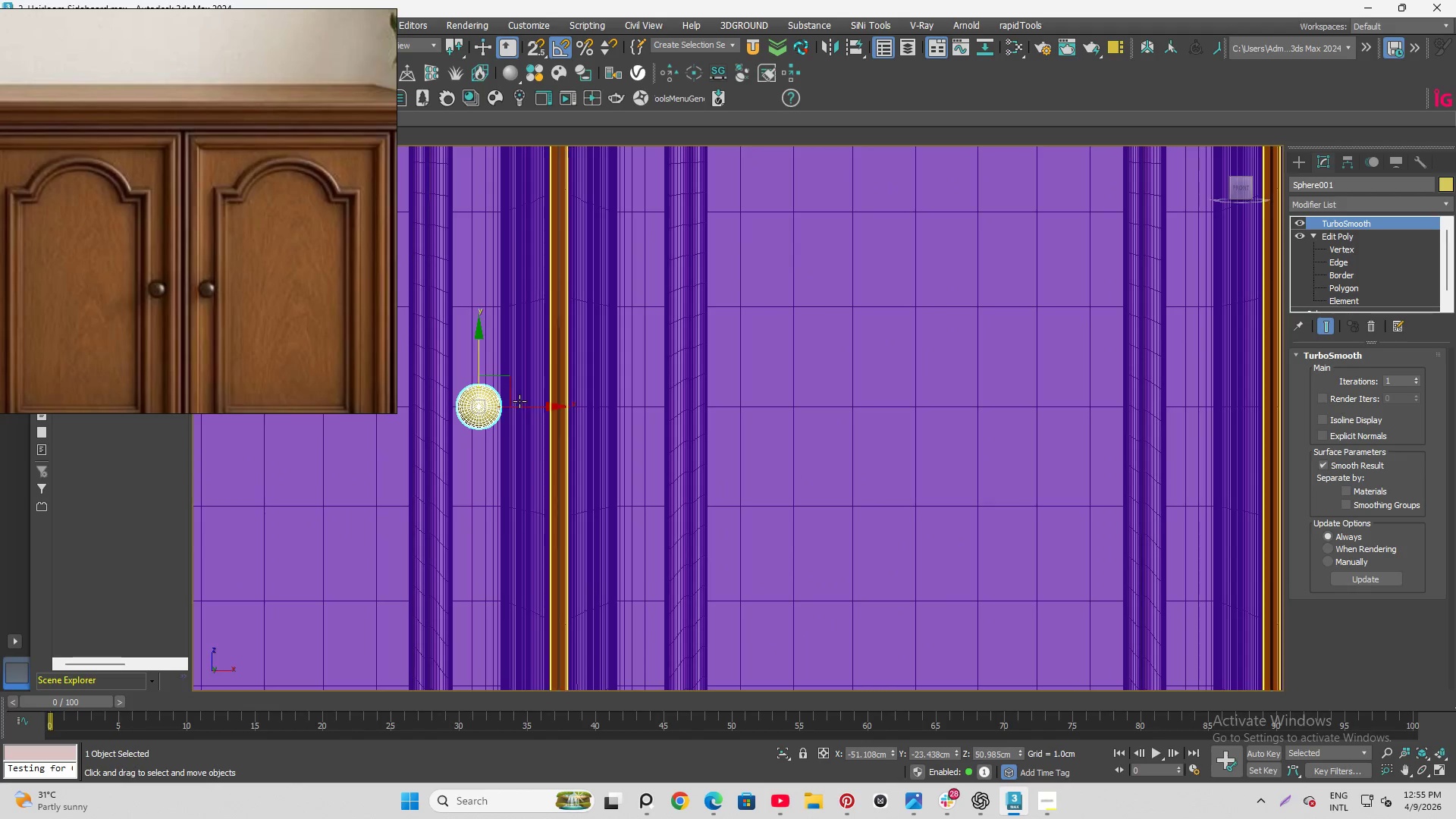 
scroll: coordinate [512, 405], scroll_direction: down, amount: 2.0
 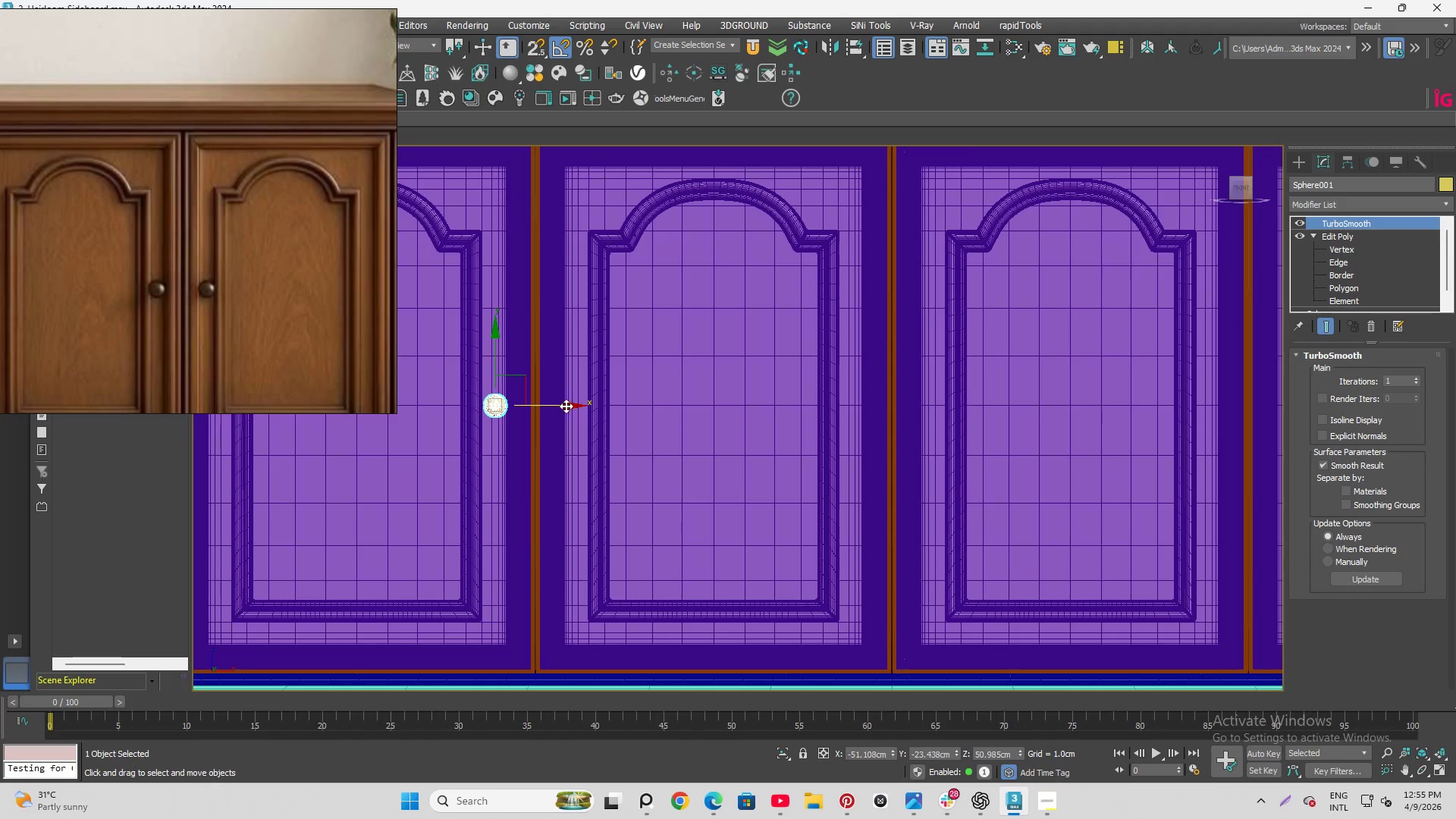 
hold_key(key=ShiftLeft, duration=1.03)
left_click_drag(start_coordinate=[566, 406], to_coordinate=[759, 418])
 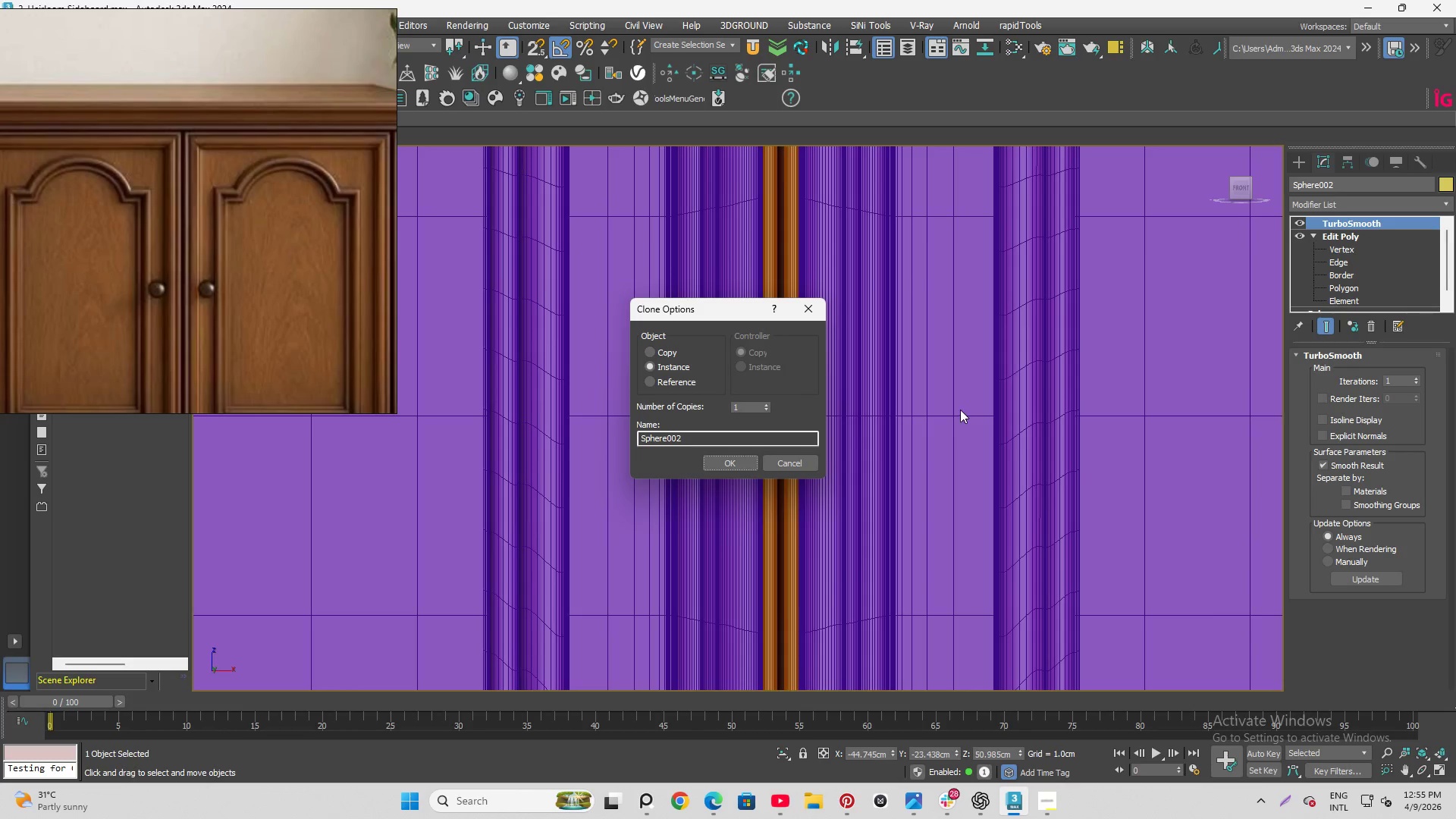 
scroll: coordinate [929, 402], scroll_direction: up, amount: 4.0
 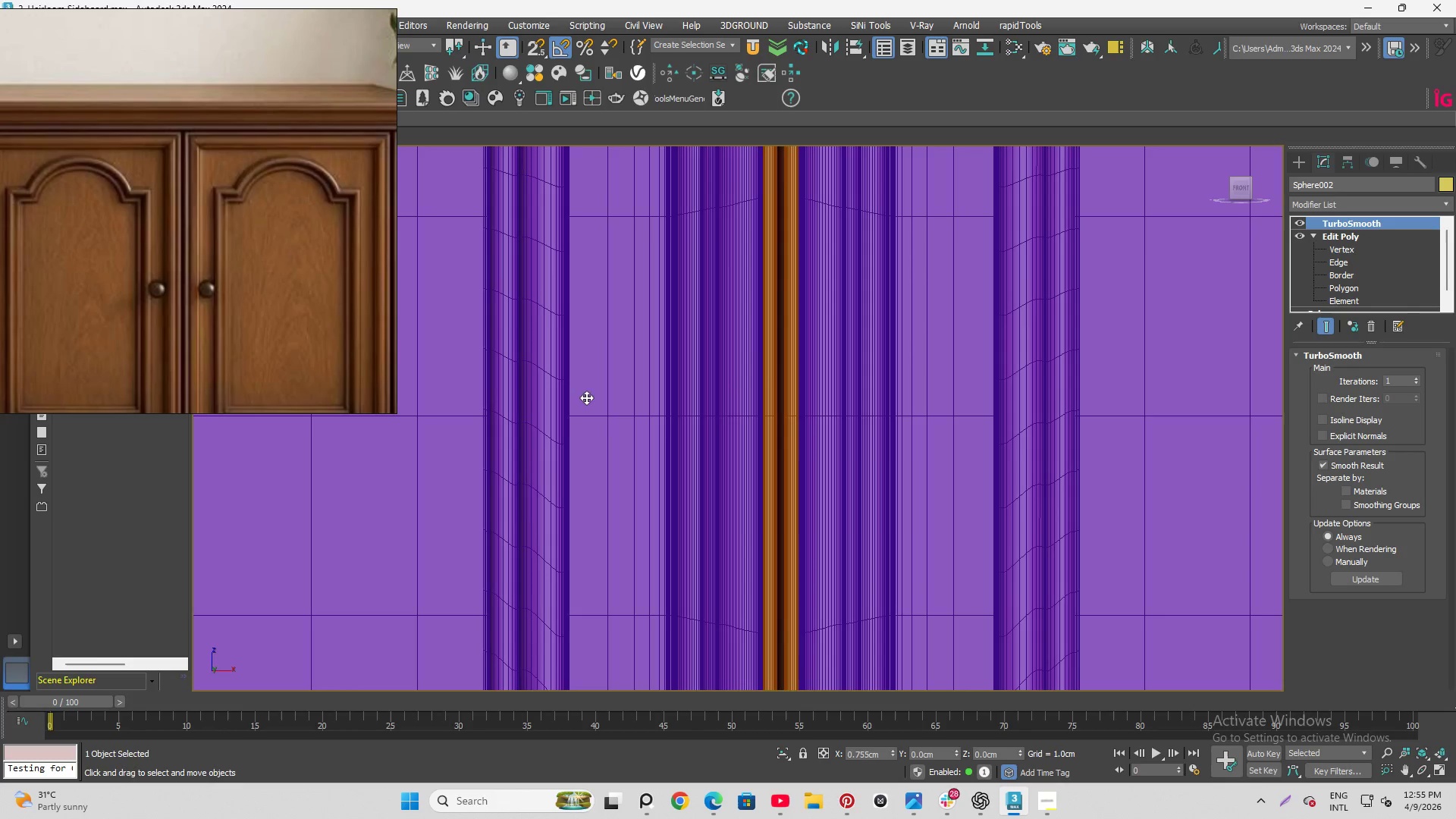 
scroll: coordinate [959, 435], scroll_direction: down, amount: 10.0
 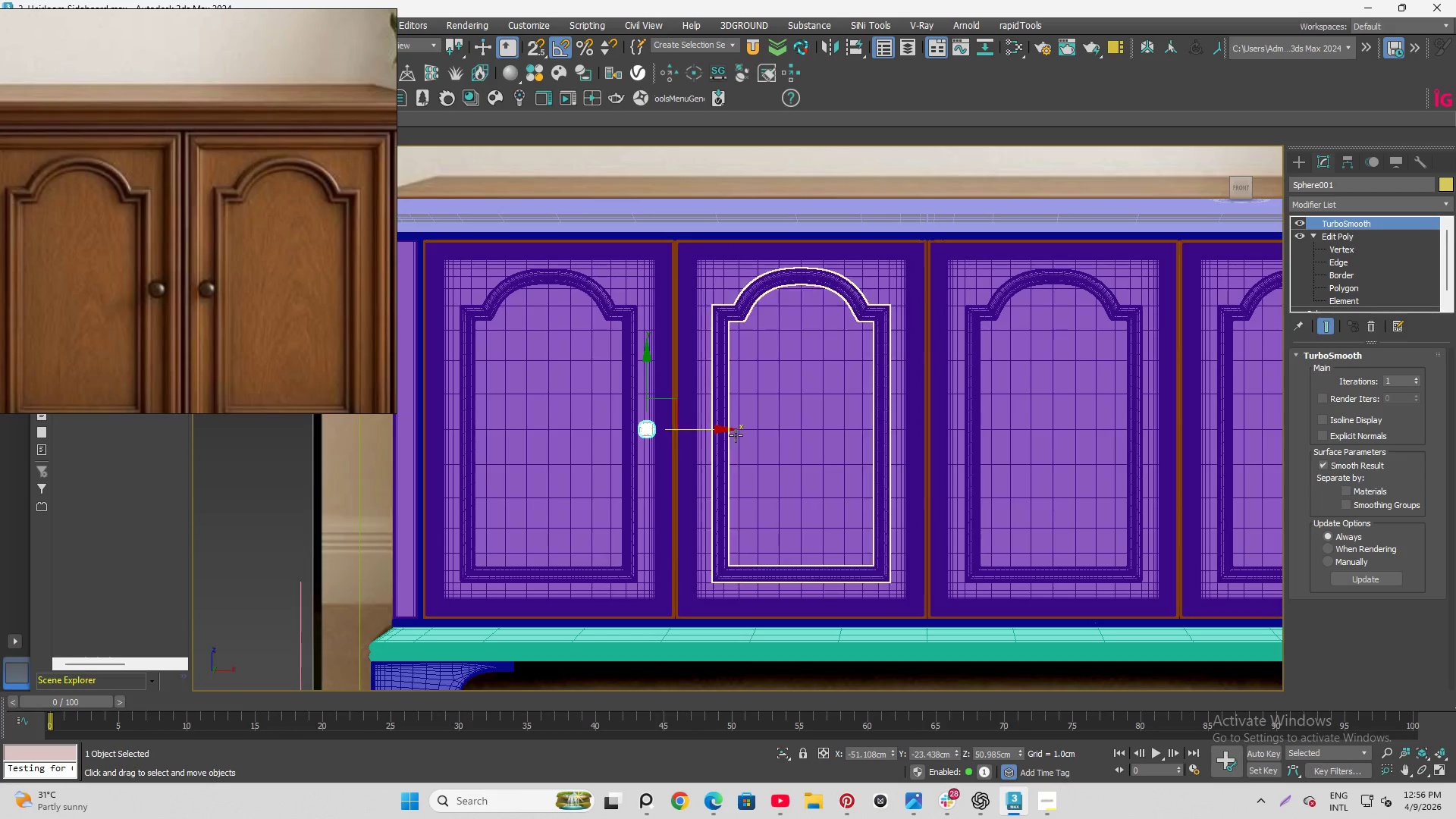 
scroll: coordinate [754, 435], scroll_direction: up, amount: 2.0
 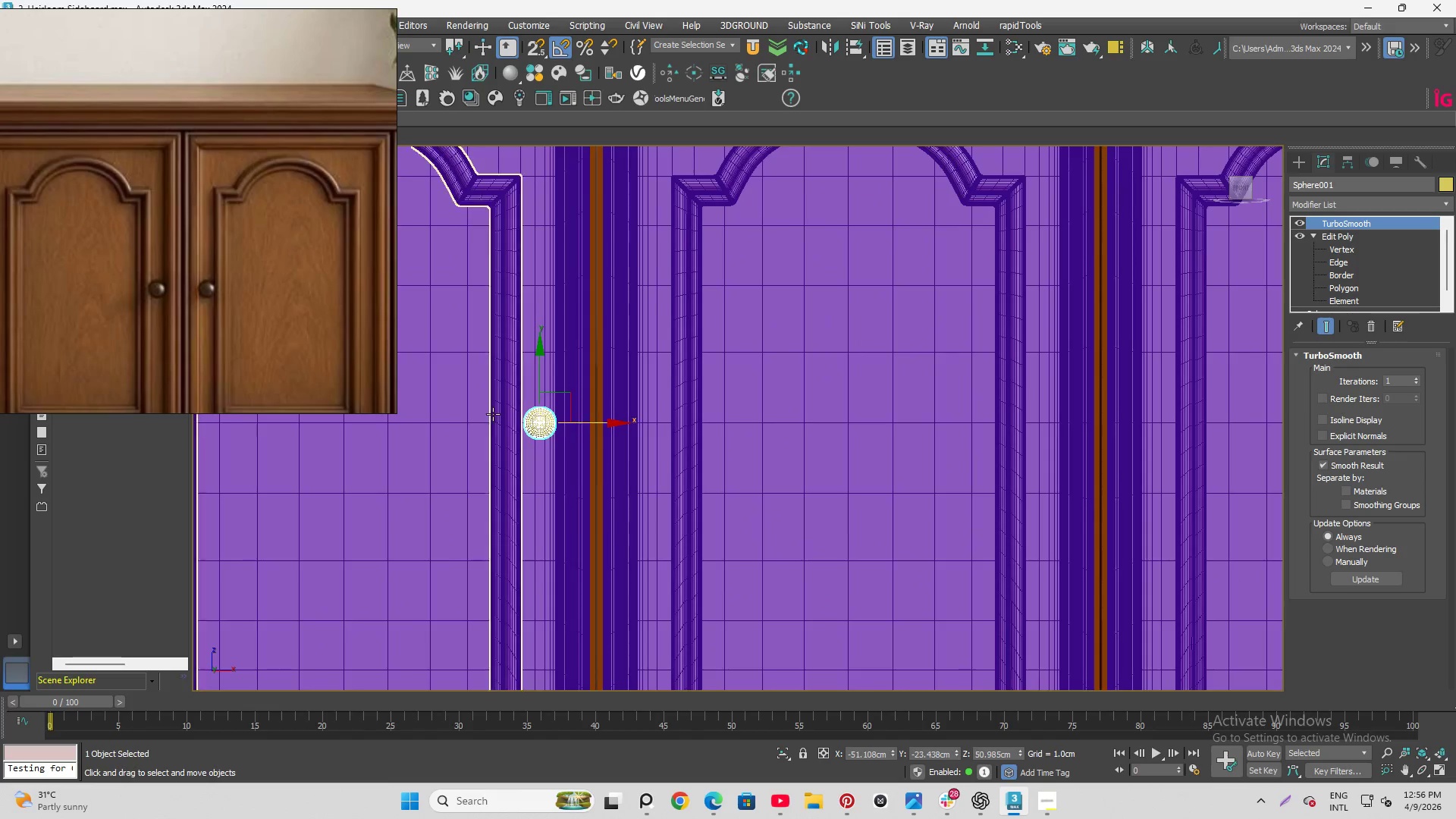 
scroll: coordinate [490, 414], scroll_direction: down, amount: 1.0
 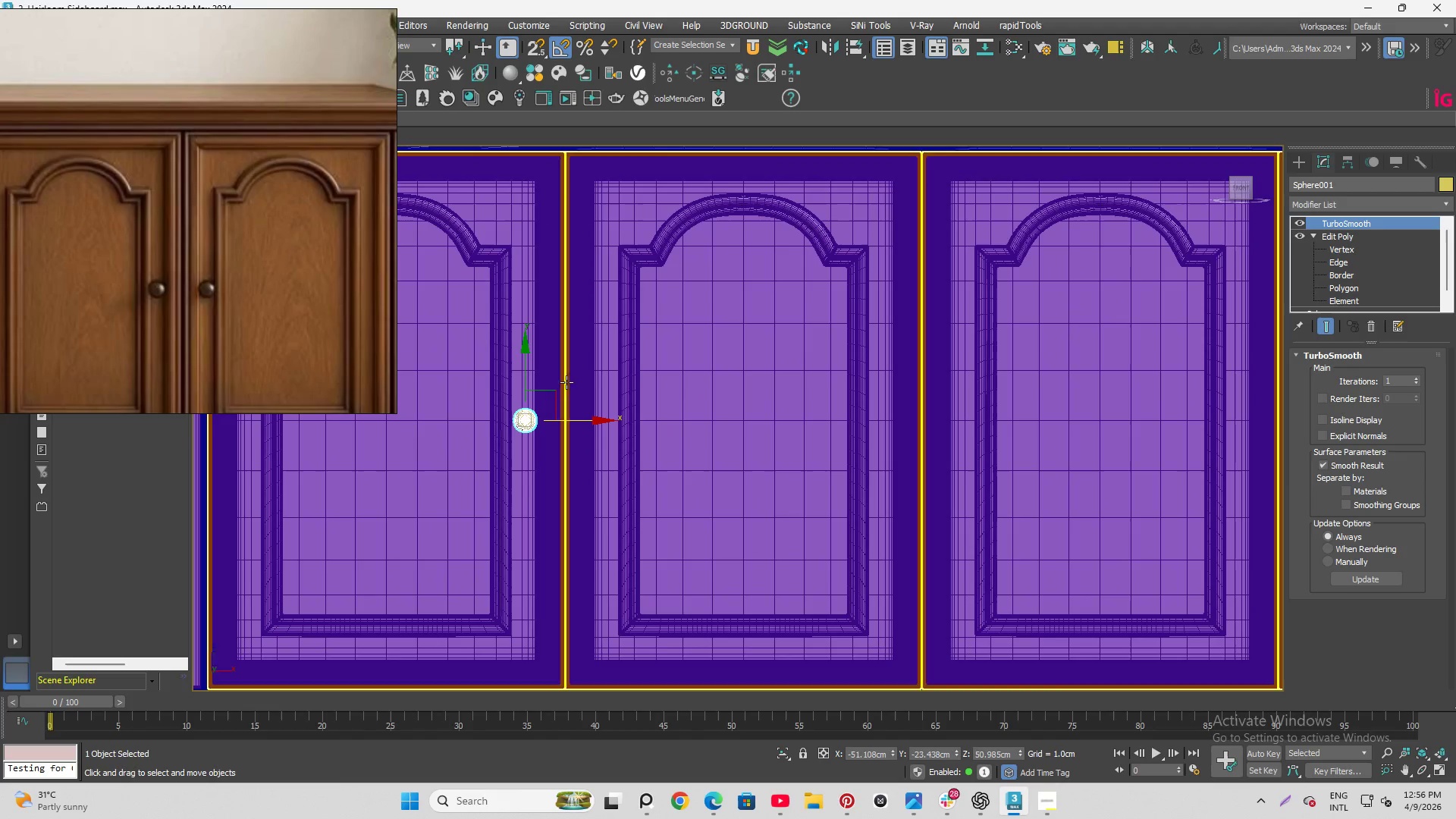 
key(S)
 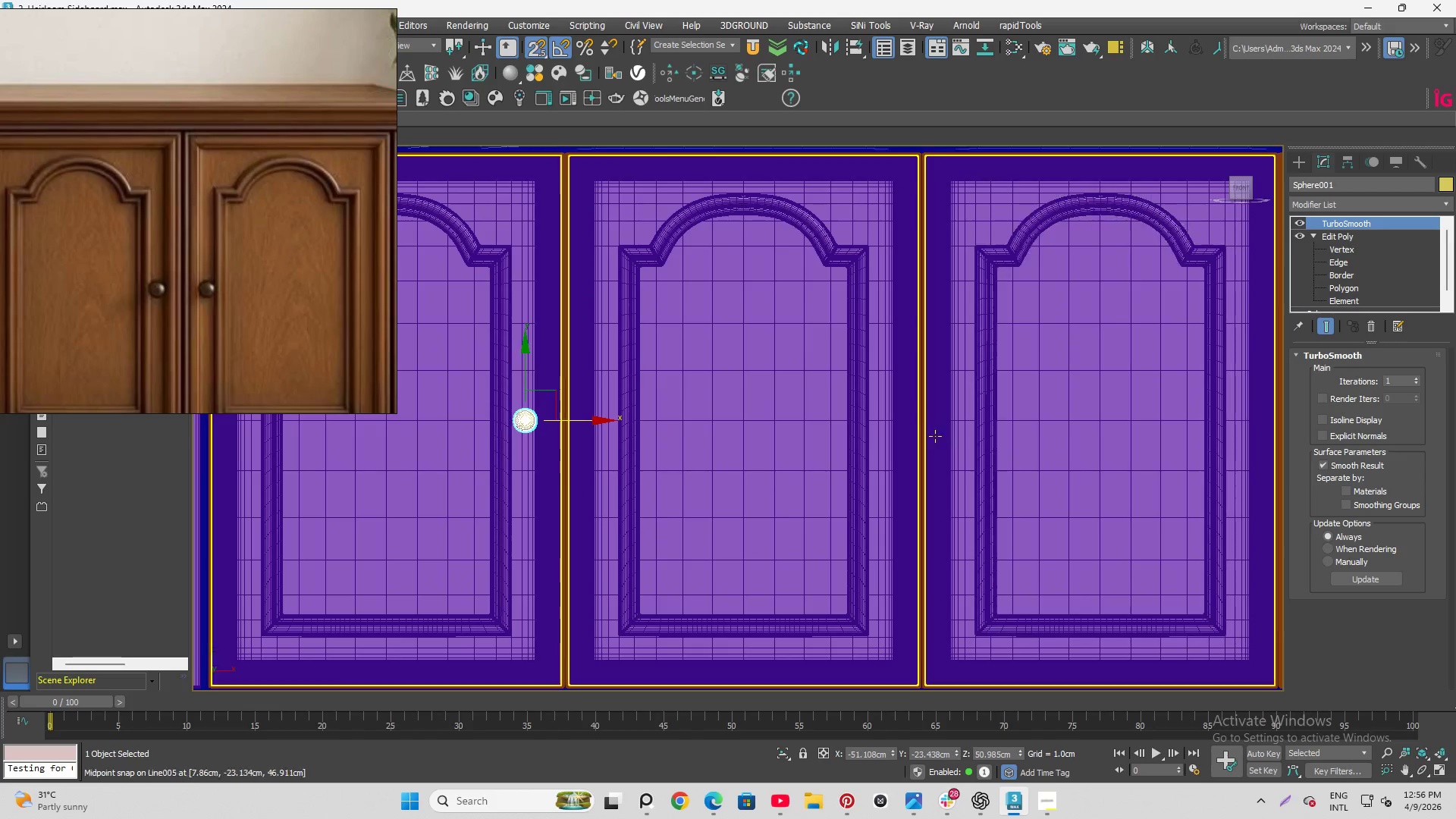 
scroll: coordinate [880, 425], scroll_direction: up, amount: 1.0
 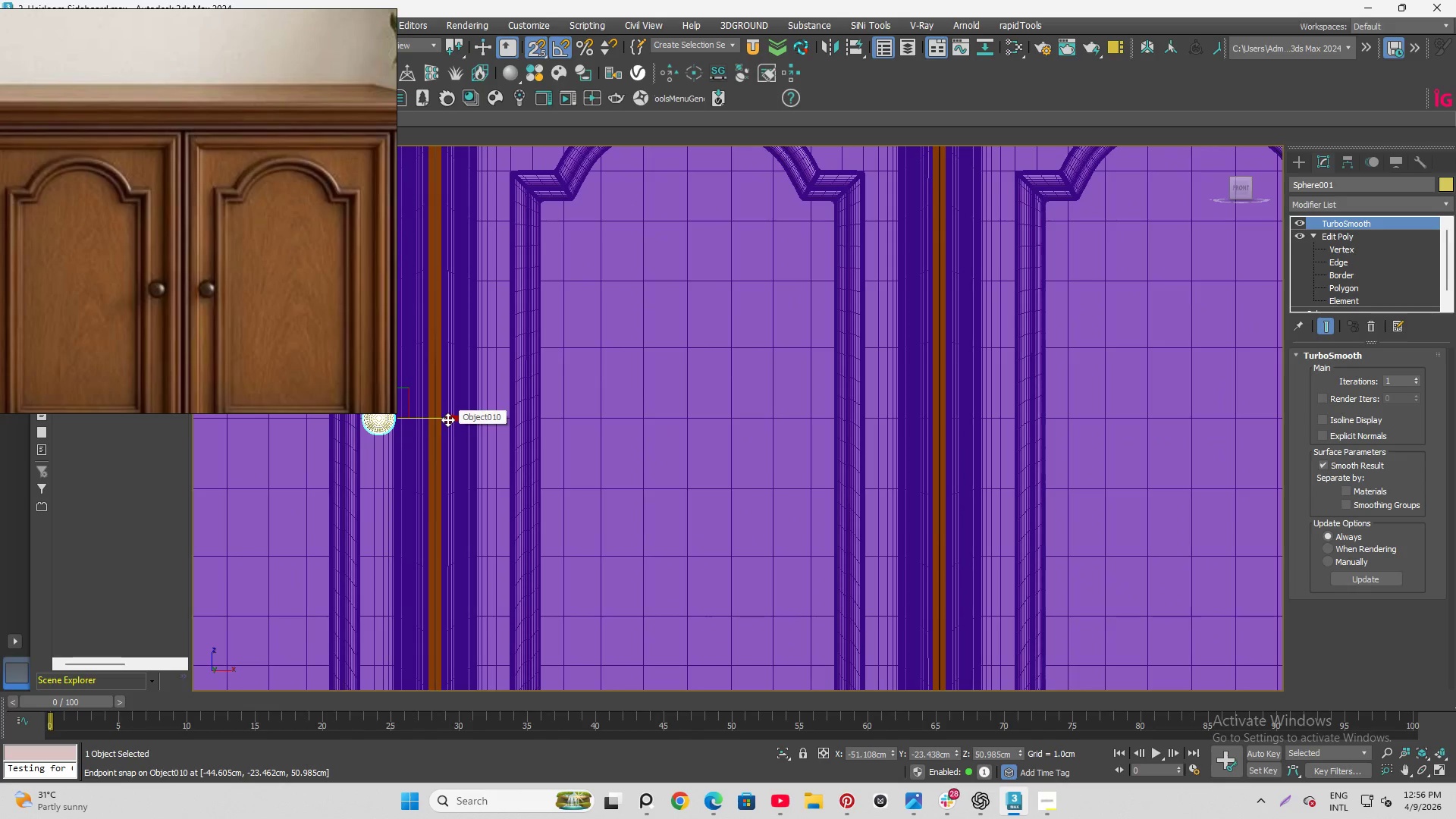 
hold_key(key=ShiftLeft, duration=0.78)
left_click_drag(start_coordinate=[447, 417], to_coordinate=[862, 350])
 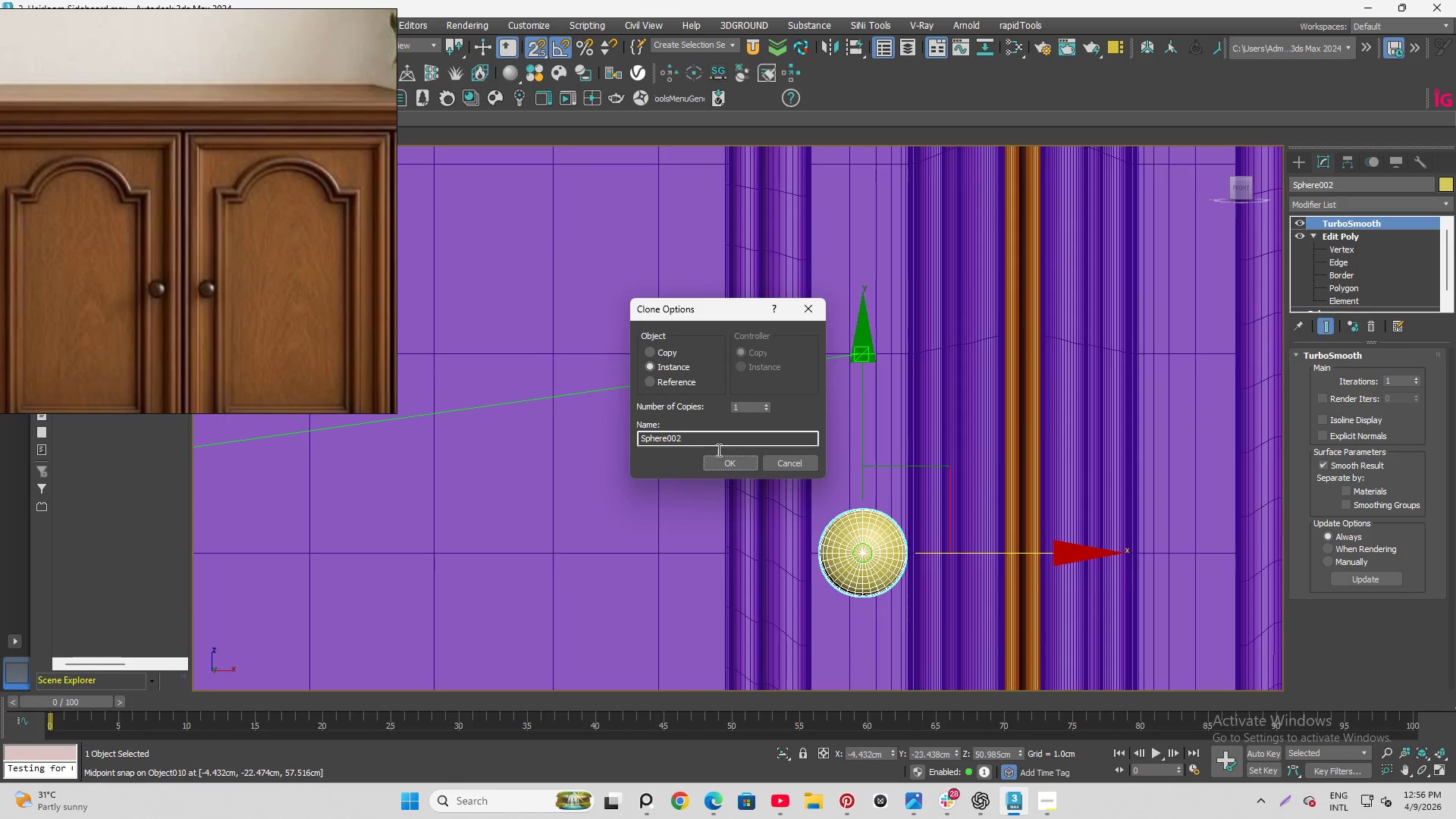 
scroll: coordinate [894, 344], scroll_direction: up, amount: 3.0
 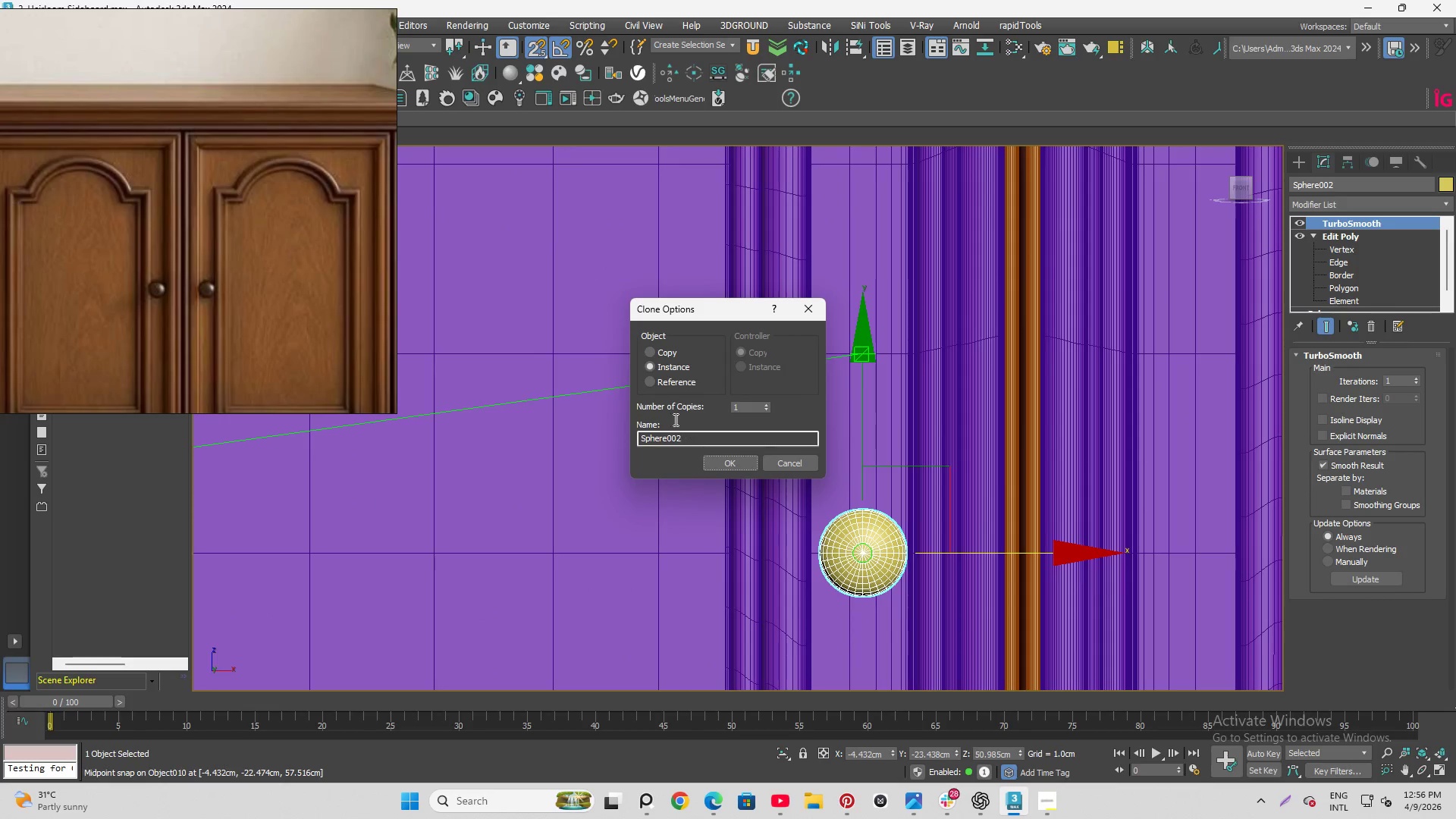 
double_click([765, 403])
 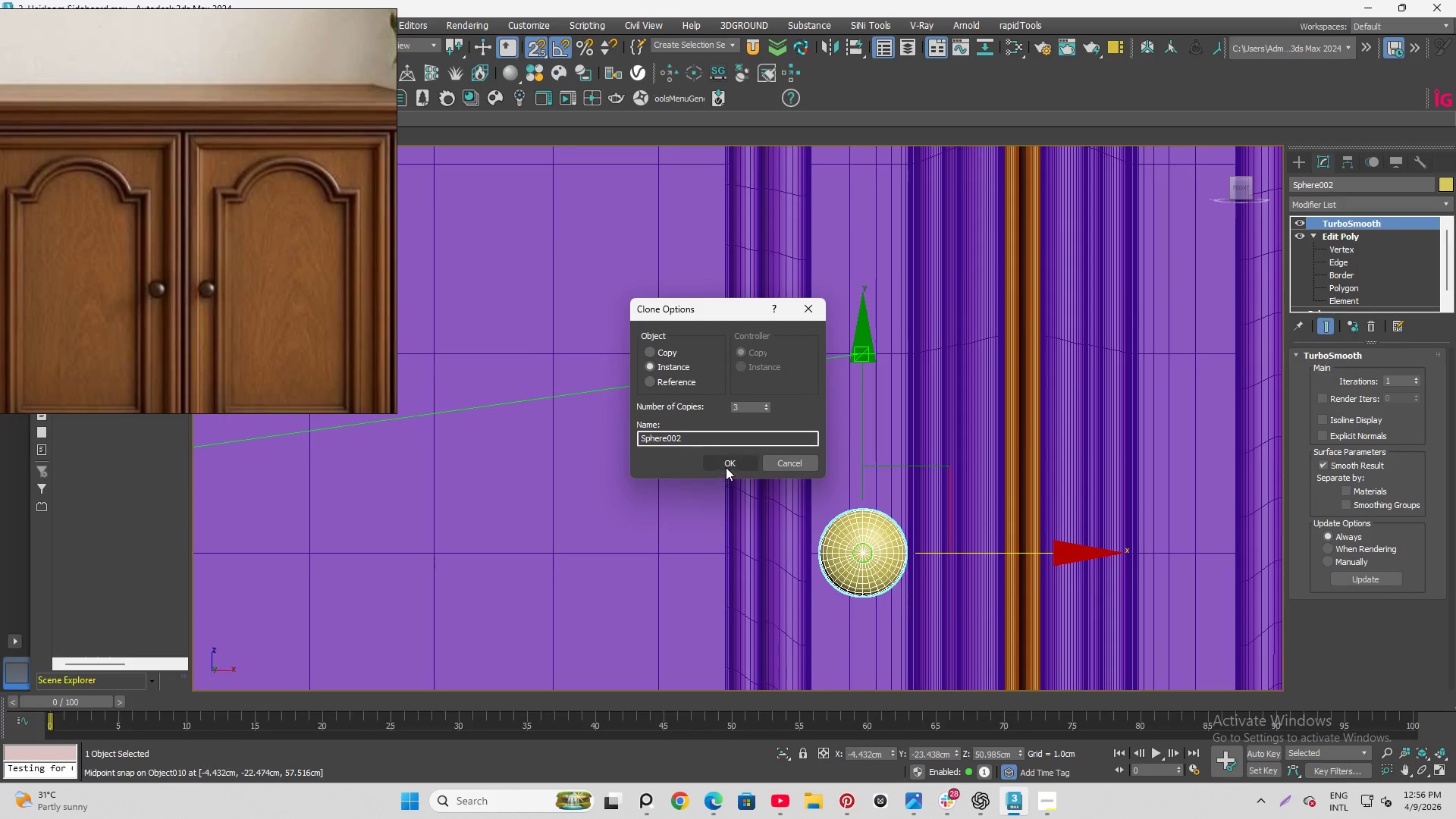 
left_click([726, 464])
 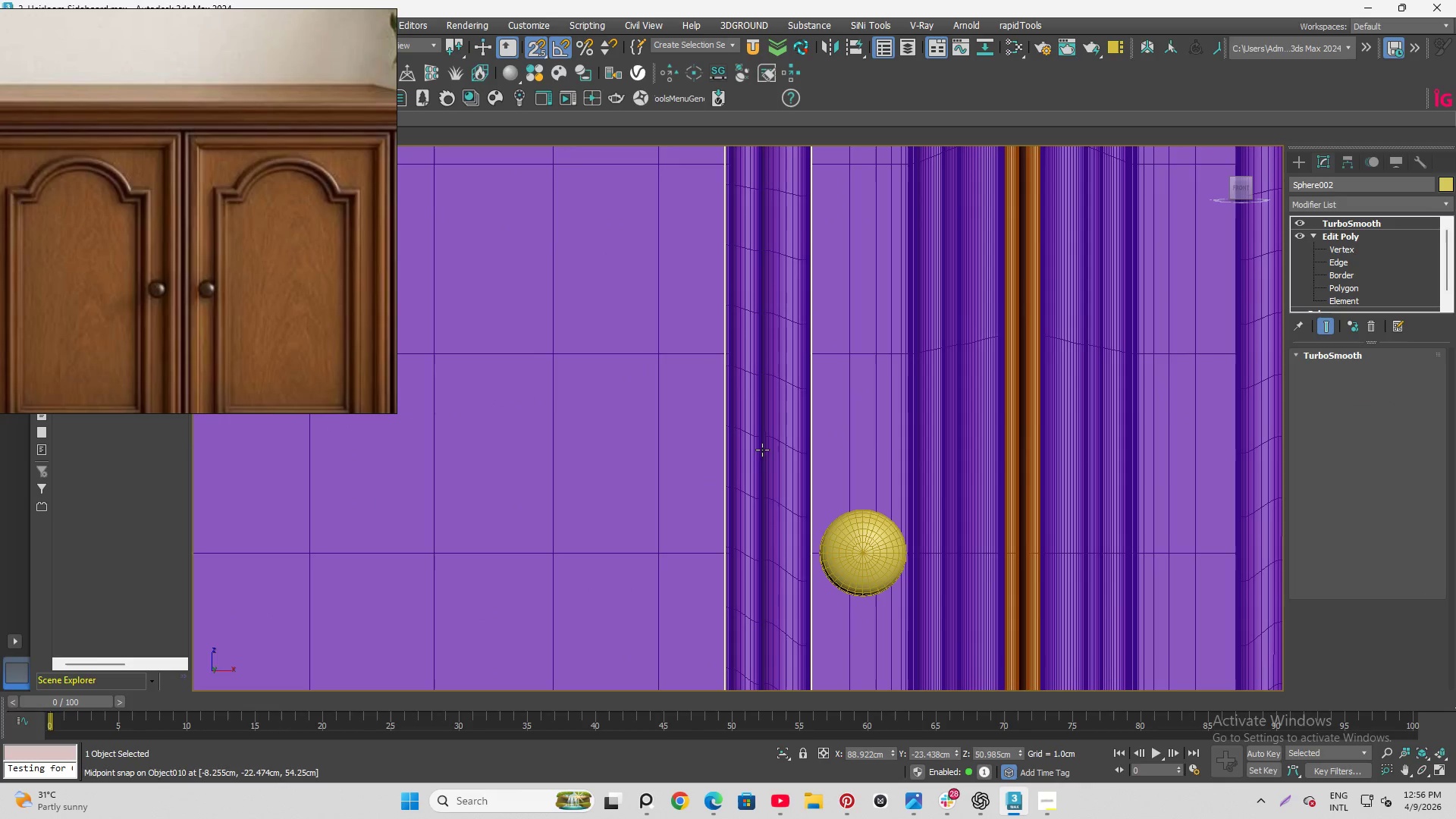 
scroll: coordinate [787, 449], scroll_direction: down, amount: 12.0
 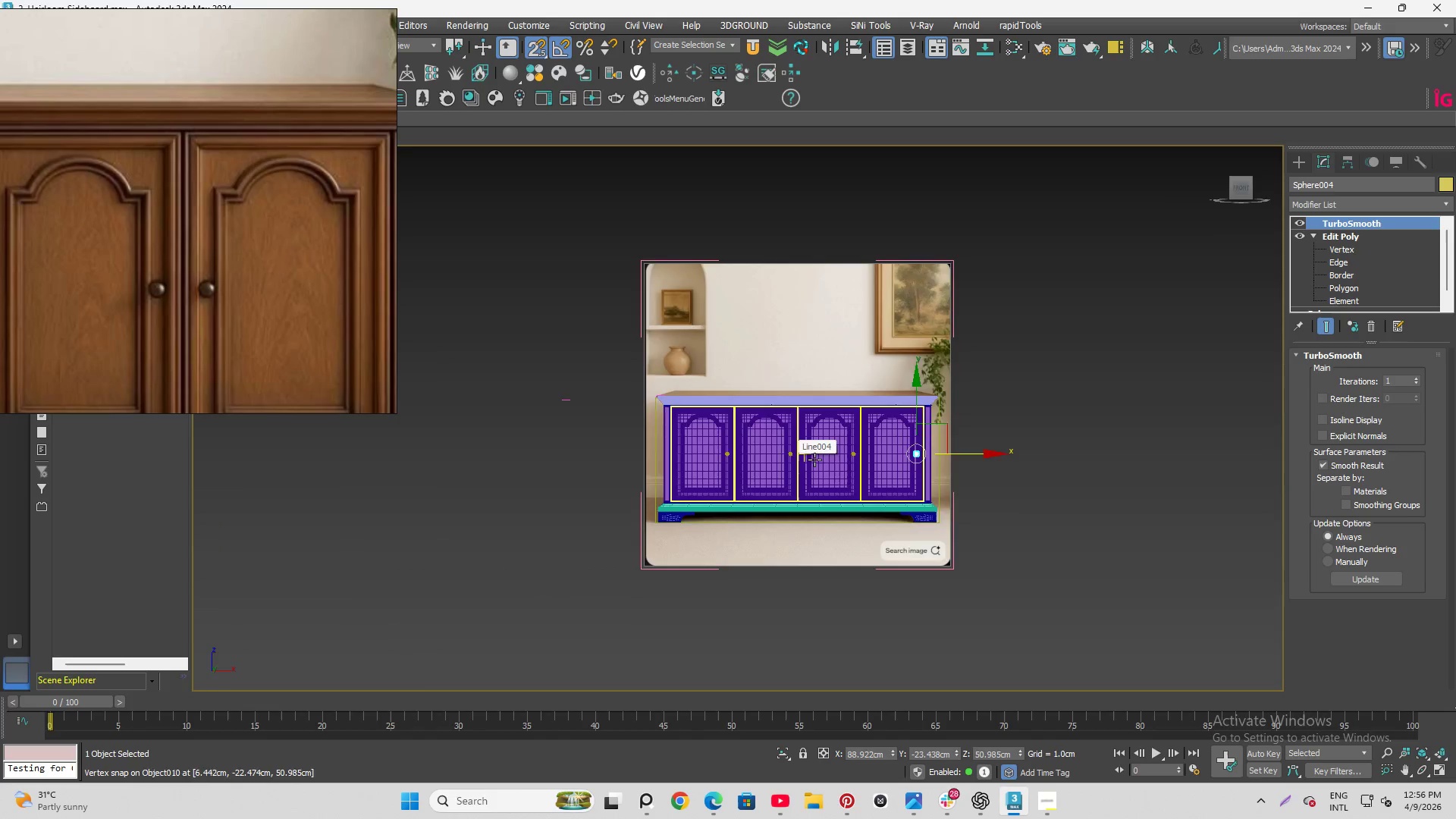 
scroll: coordinate [842, 468], scroll_direction: up, amount: 4.0
 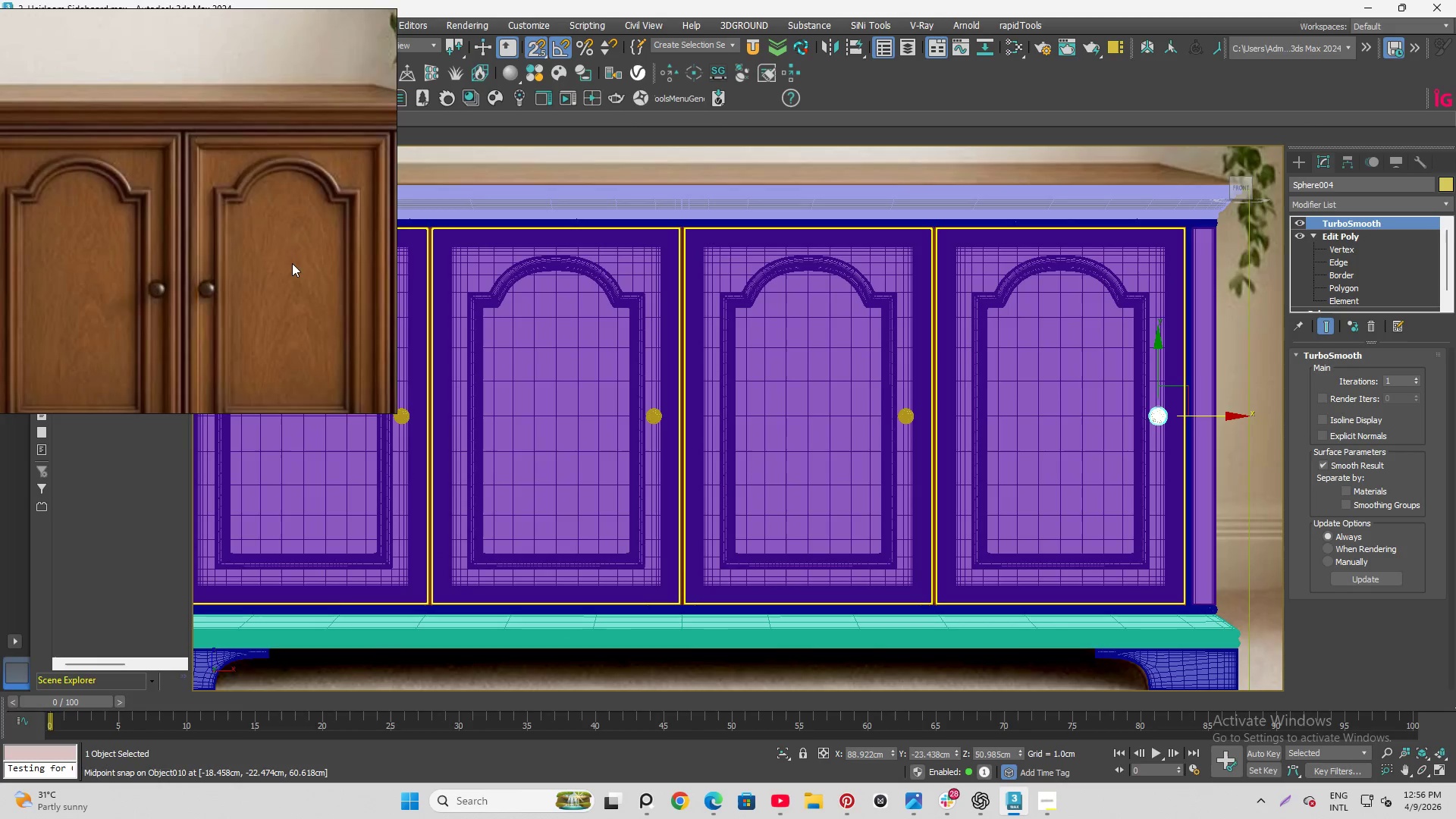 
scroll: coordinate [965, 485], scroll_direction: down, amount: 7.0
 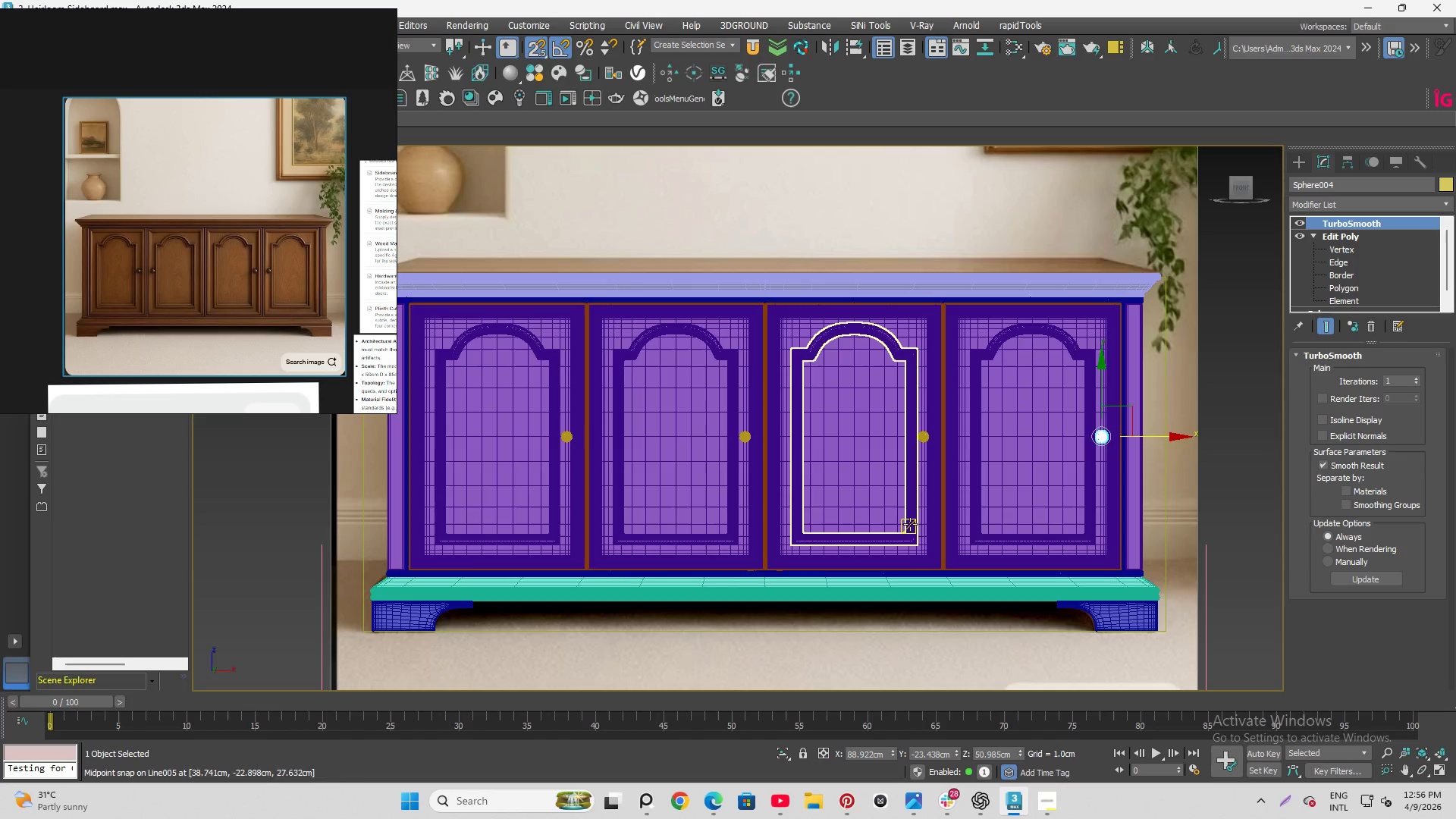 
key(Control+Z)
 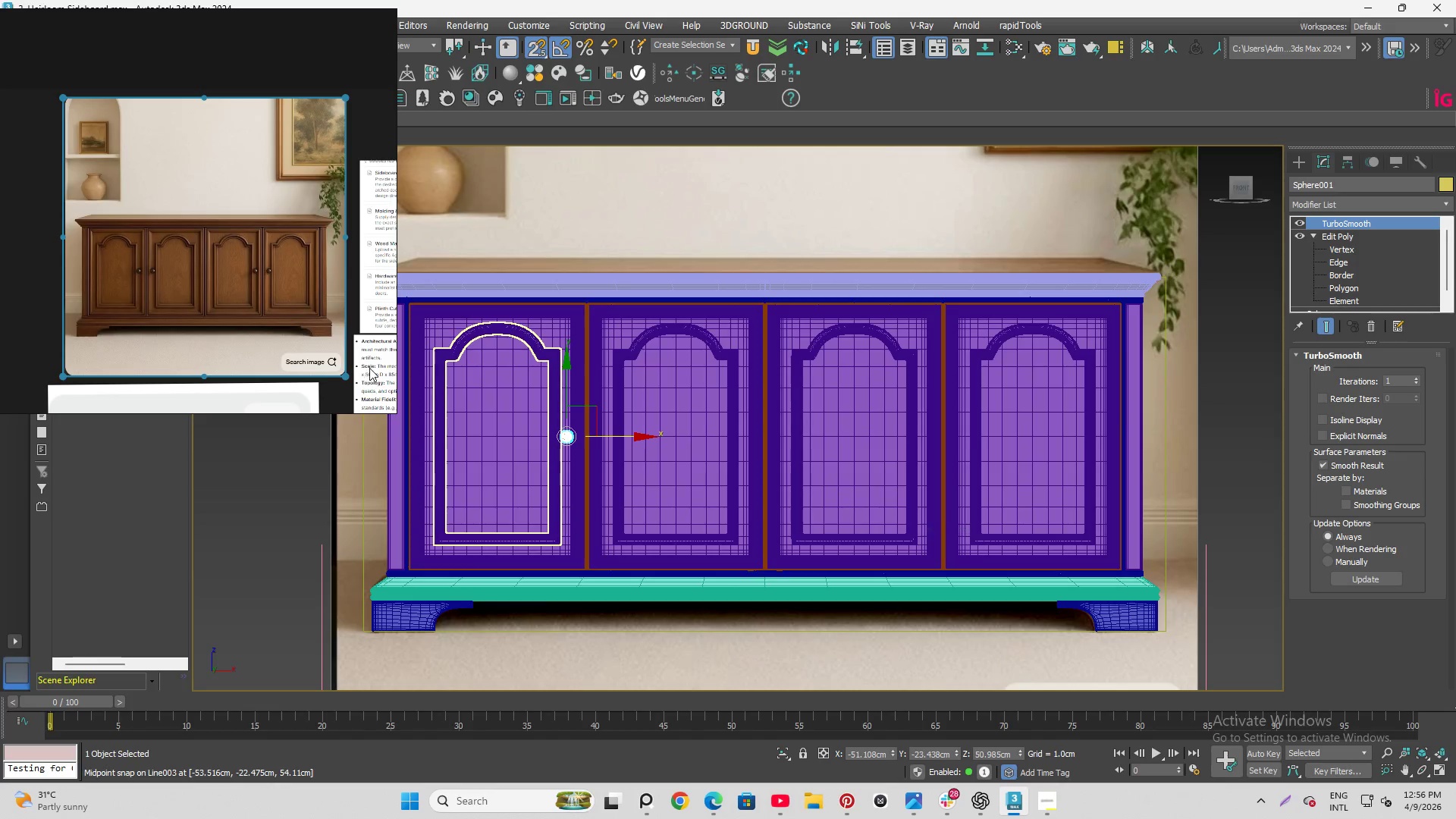 
scroll: coordinate [561, 410], scroll_direction: up, amount: 6.0
 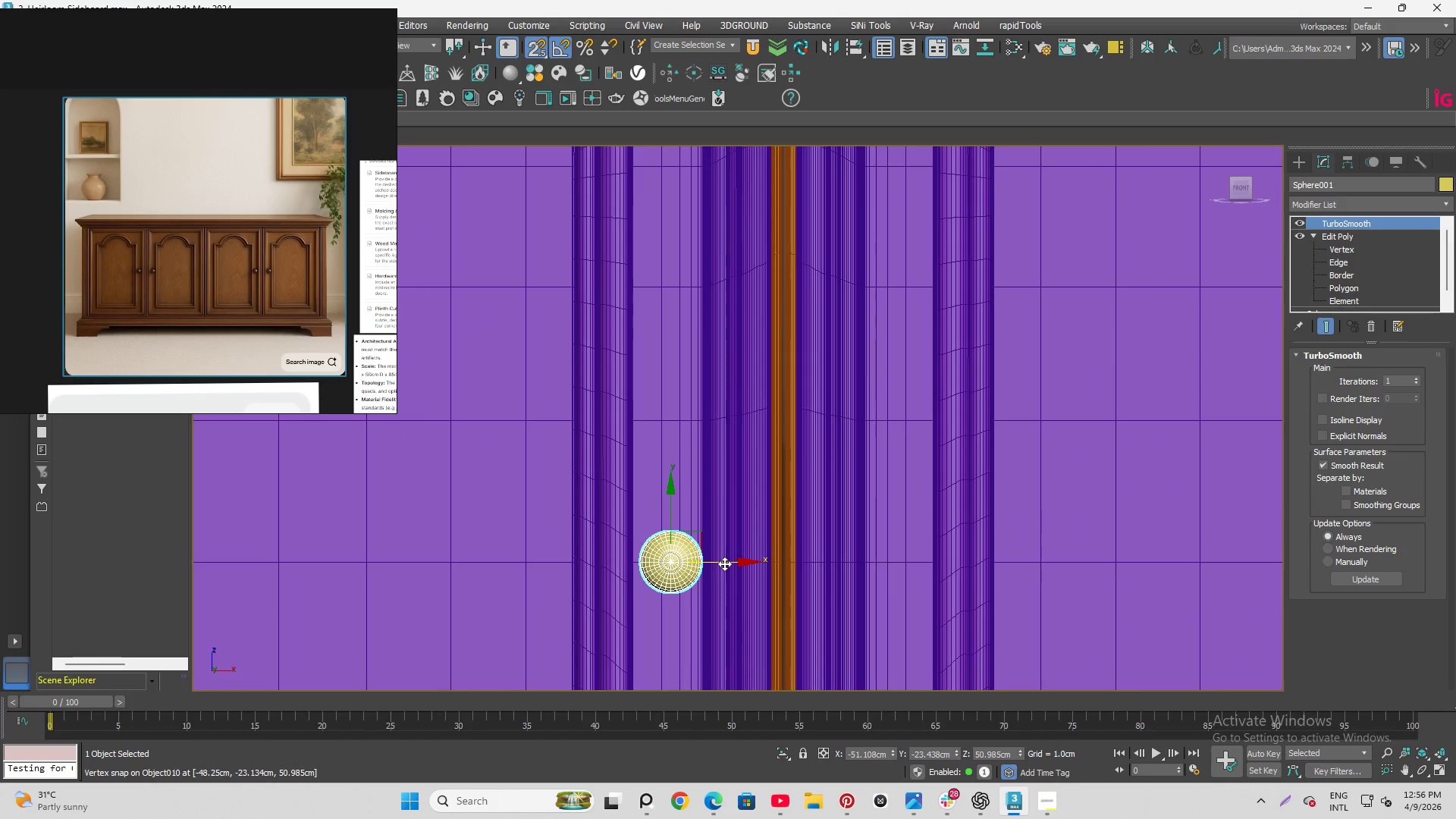 
hold_key(key=ShiftLeft, duration=1.5)
left_click_drag(start_coordinate=[724, 563], to_coordinate=[899, 418])
 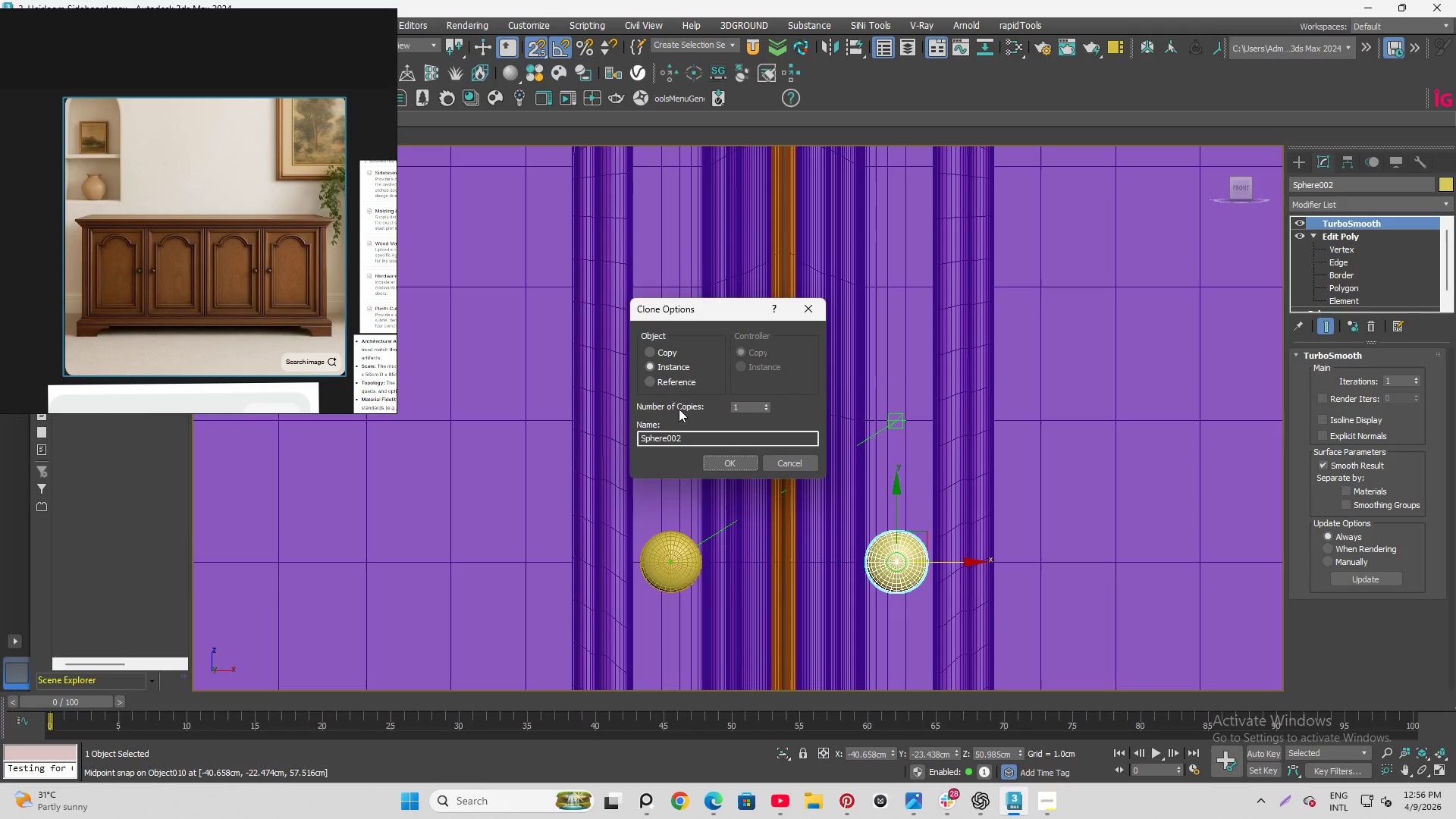 
key(Shift+ShiftLeft)
 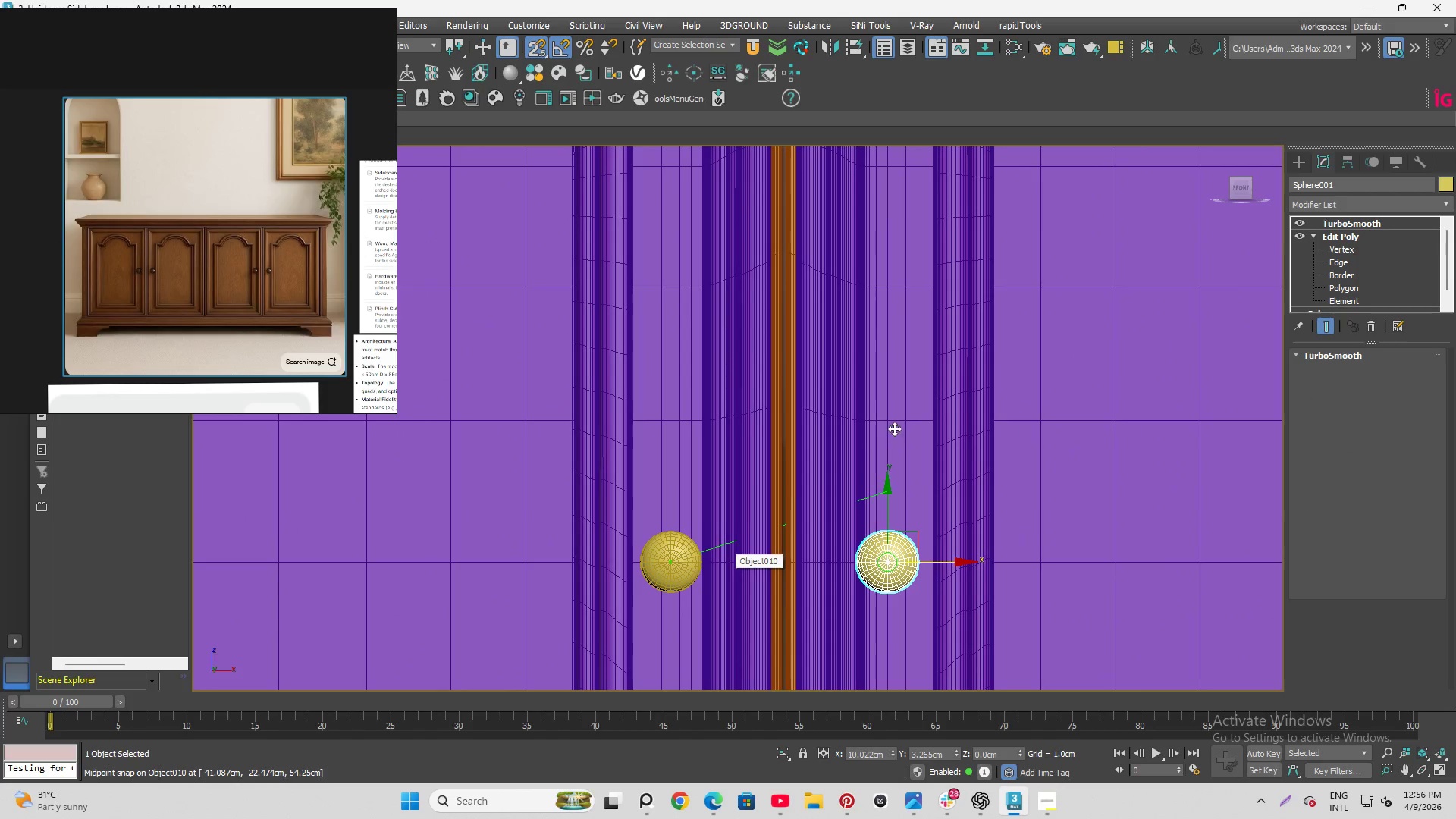 
key(Shift+ShiftLeft)
 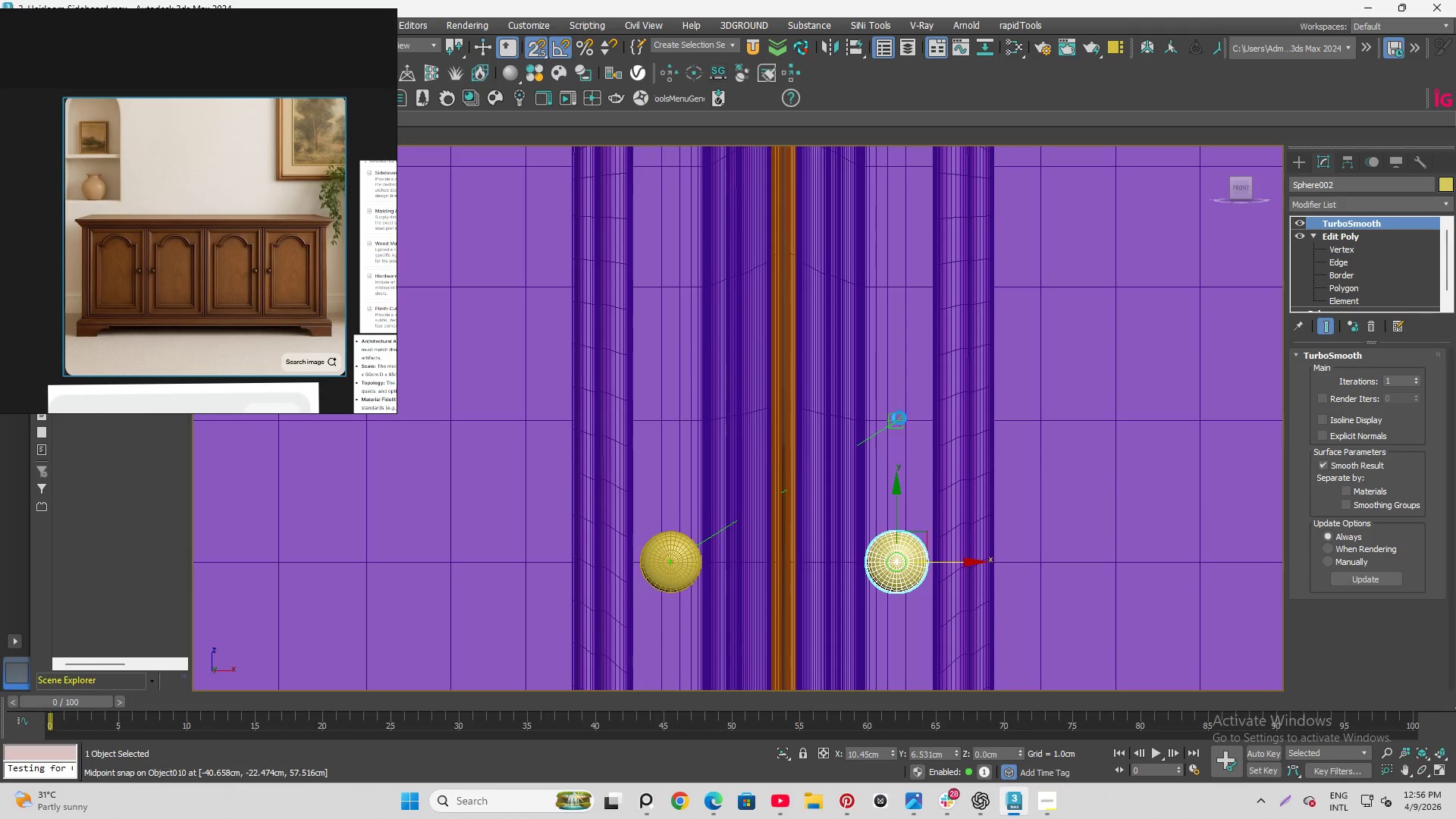 
left_click([722, 453])
 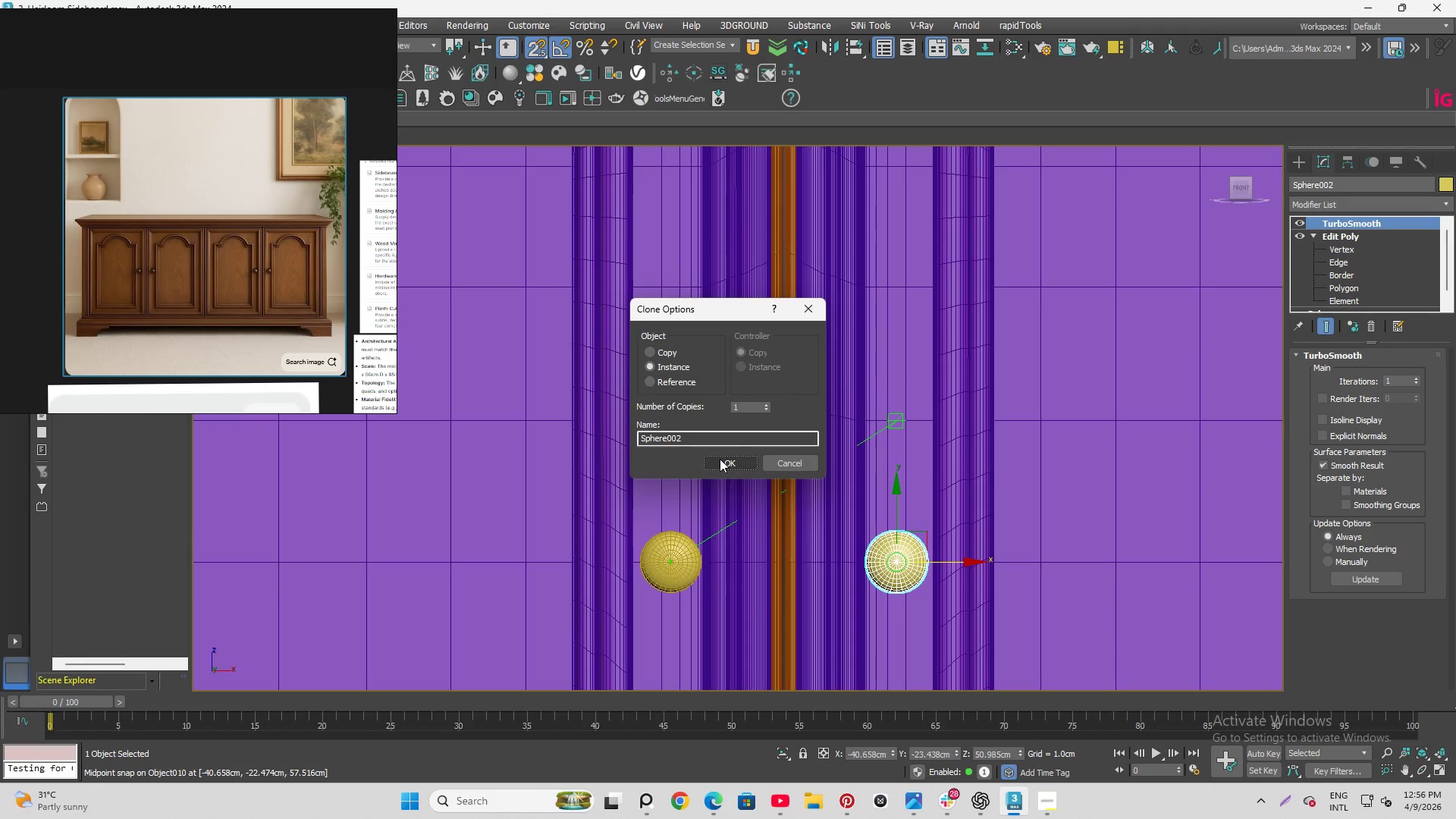 
left_click([720, 459])
 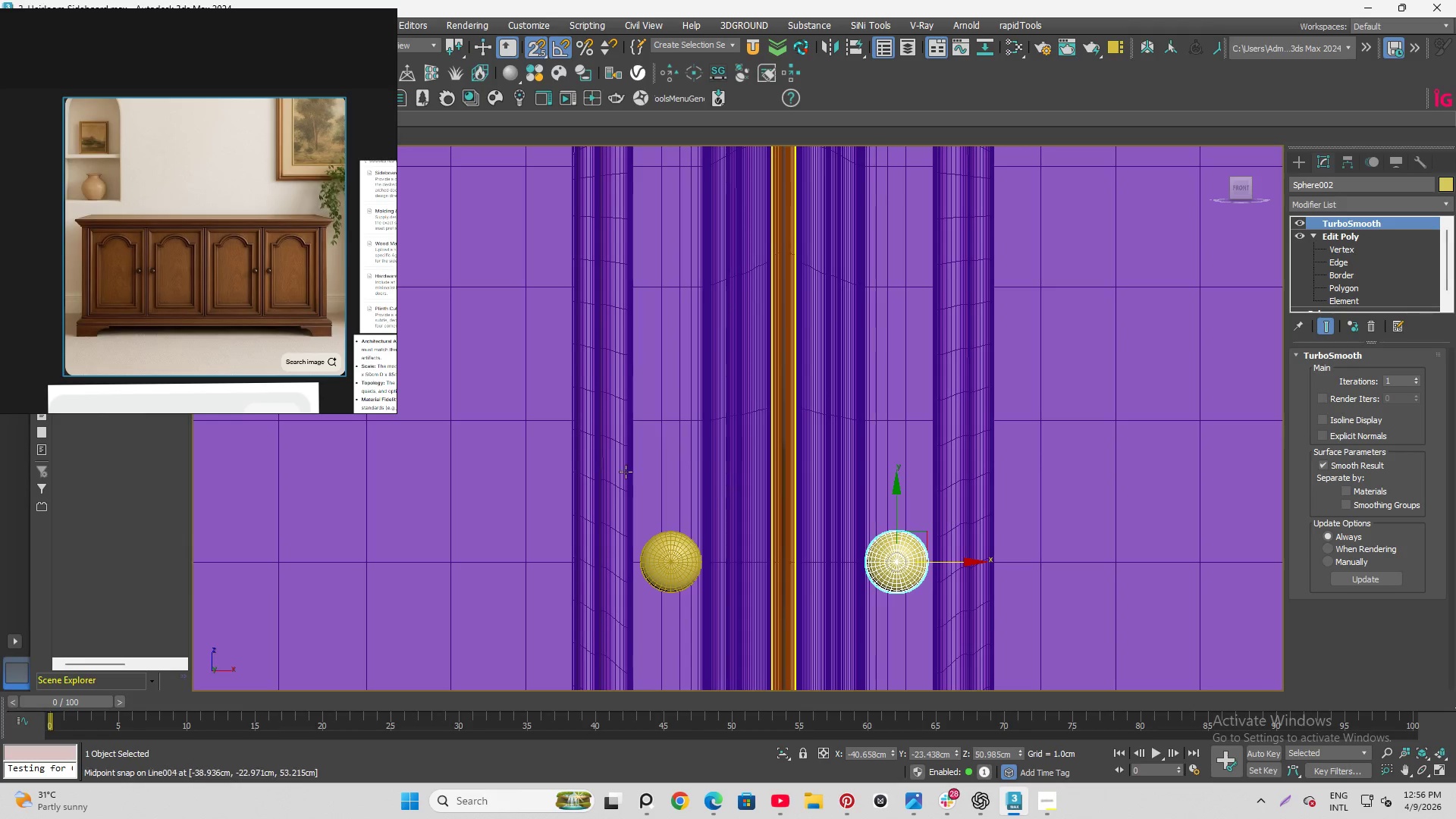 
scroll: coordinate [625, 473], scroll_direction: down, amount: 4.0
 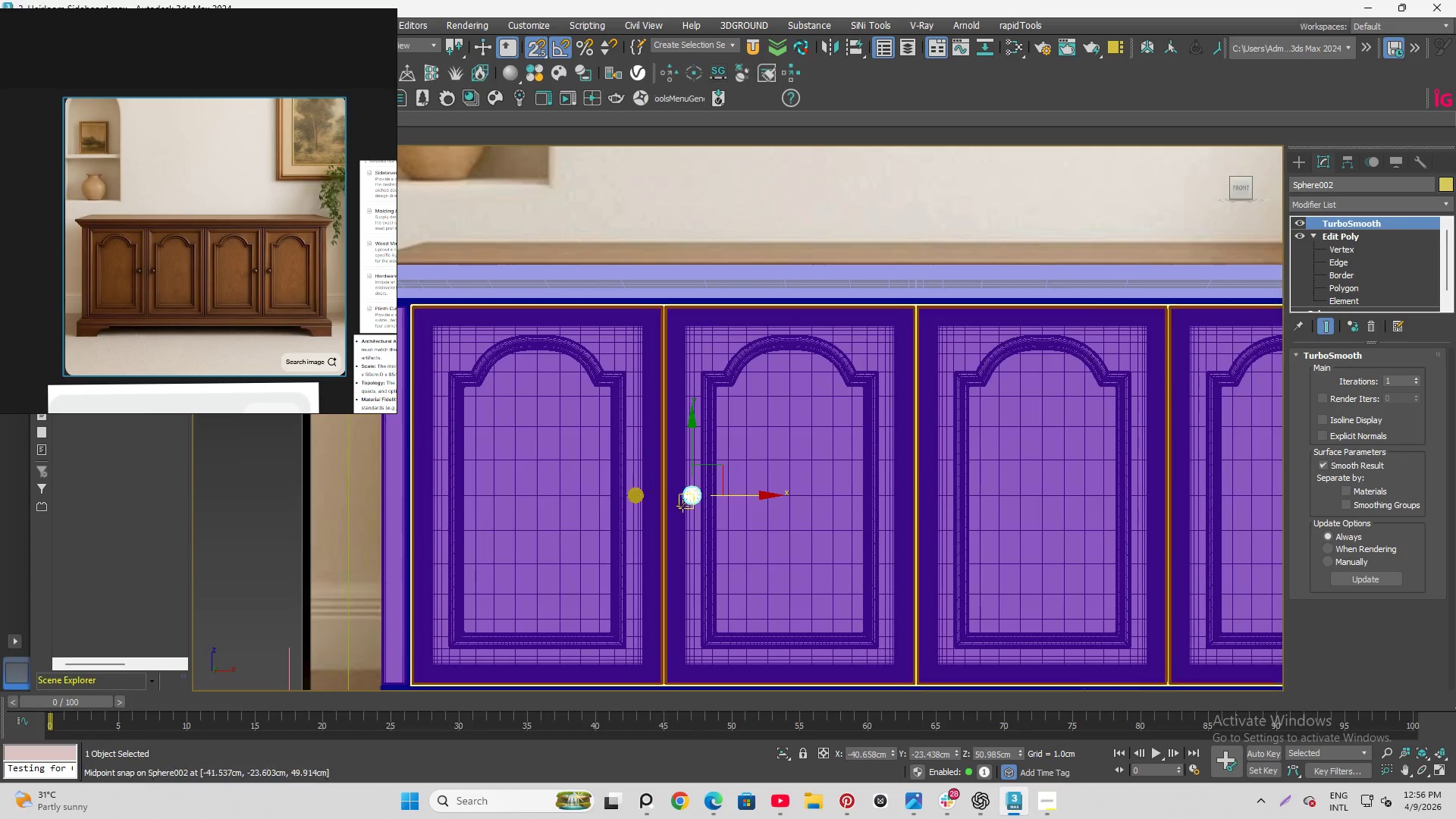 
scroll: coordinate [682, 506], scroll_direction: up, amount: 1.0
 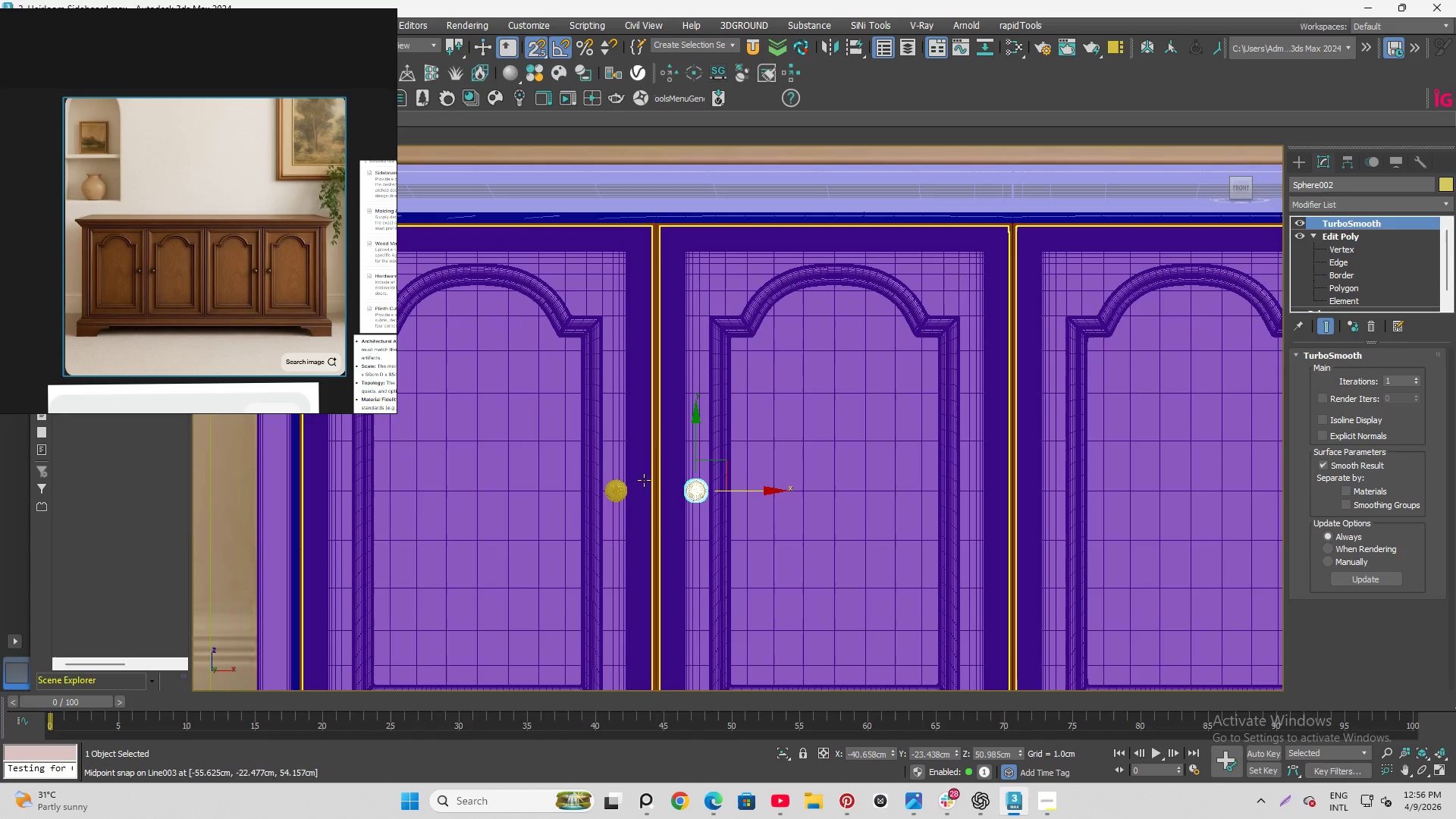 
scroll: coordinate [550, 483], scroll_direction: down, amount: 3.0
 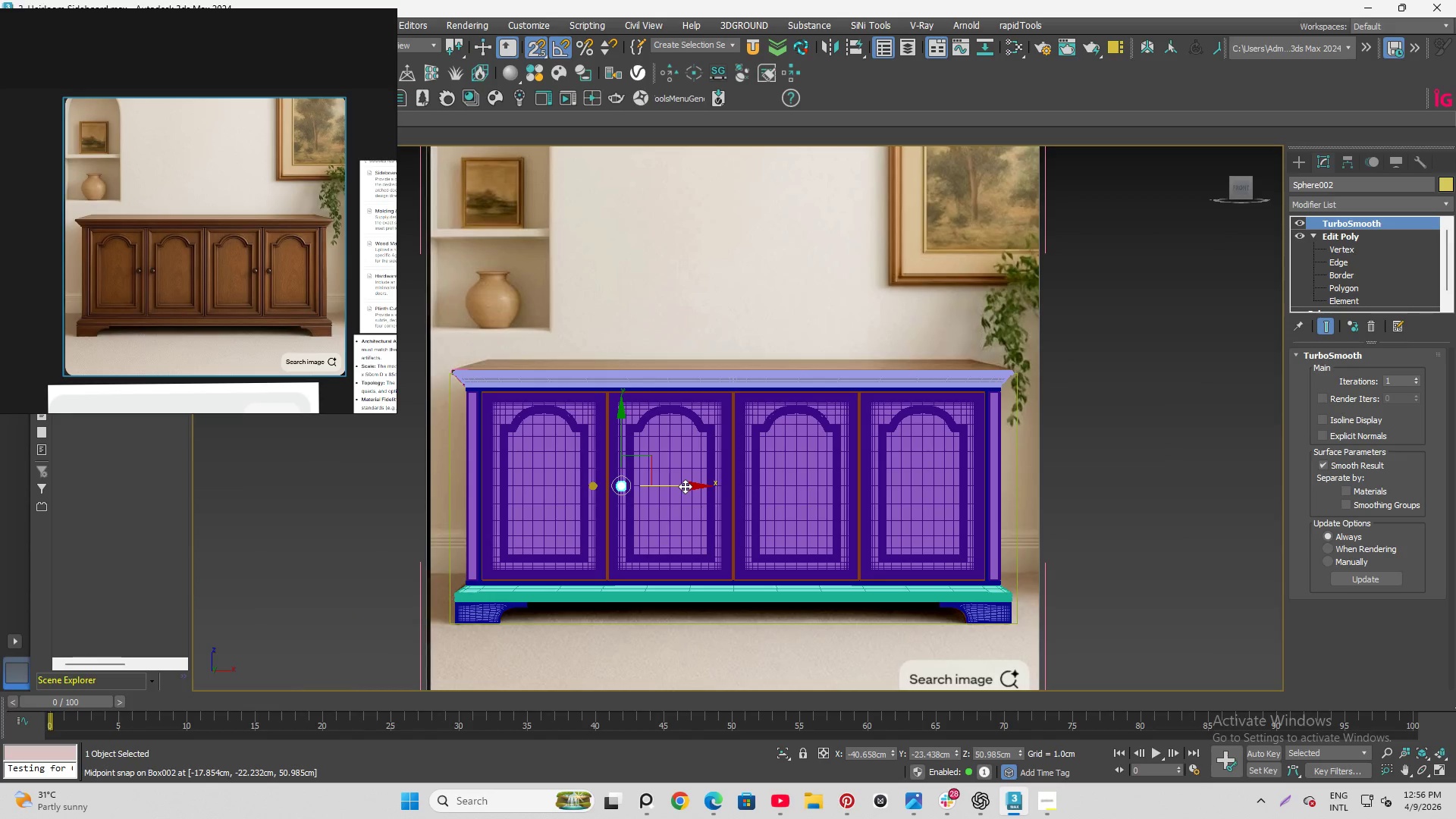 
hold_key(key=ShiftLeft, duration=1.47)
left_click_drag(start_coordinate=[689, 485], to_coordinate=[865, 479])
 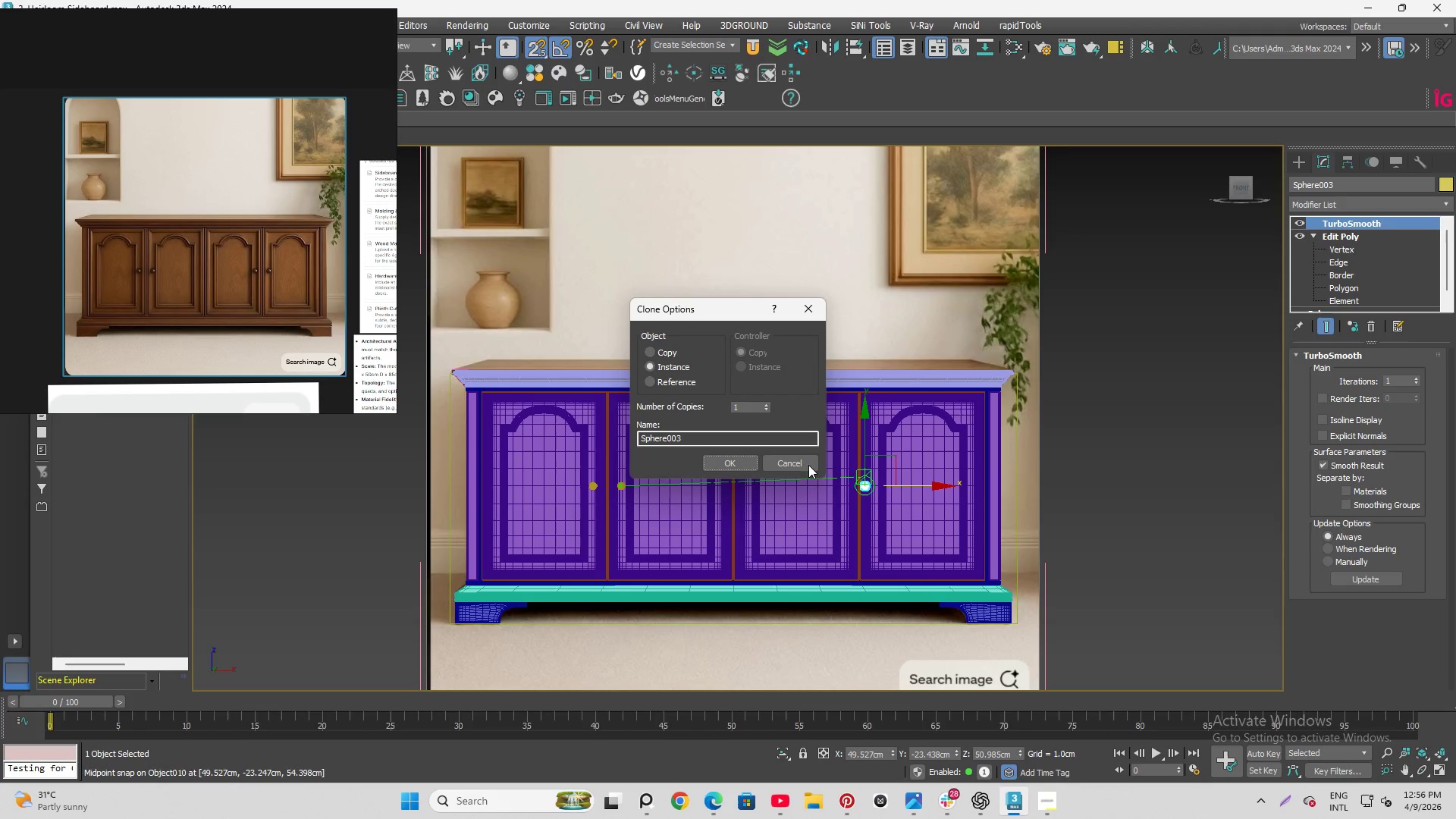 
hold_key(key=ShiftLeft, duration=10.42)
scroll: coordinate [842, 481], scroll_direction: up, amount: 9.0
 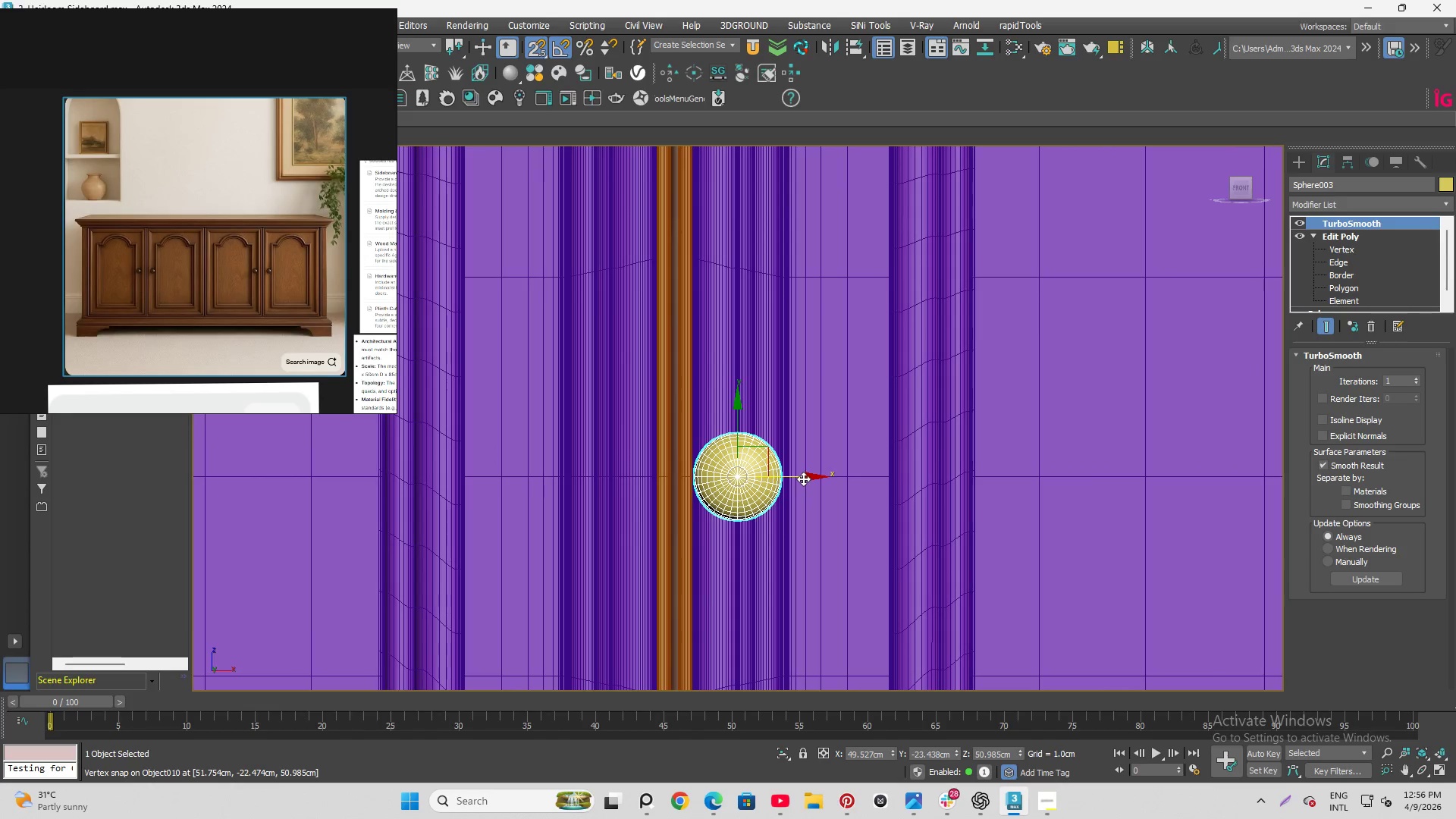 
left_click_drag(start_coordinate=[803, 479], to_coordinate=[834, 271])
 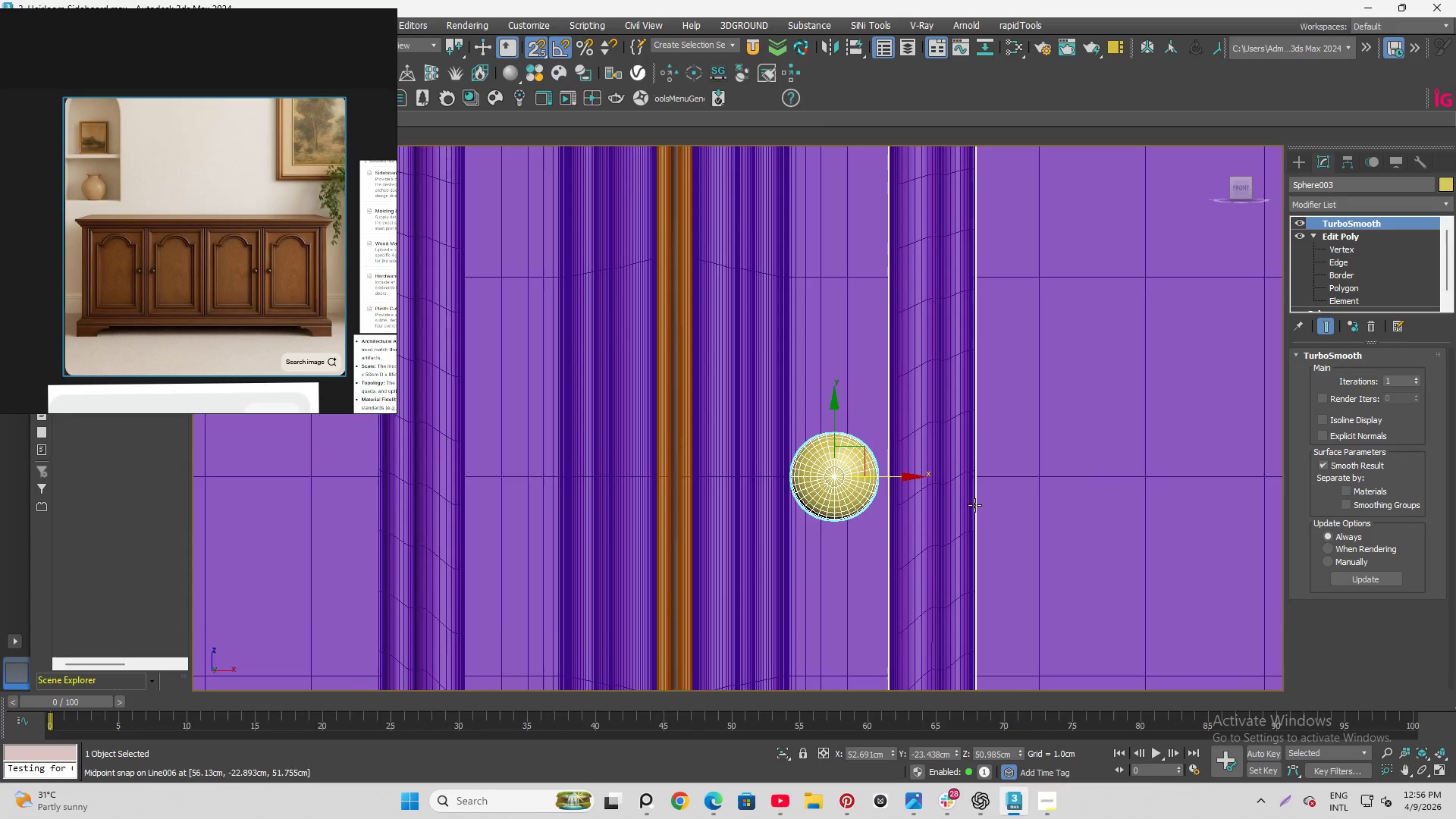 
scroll: coordinate [955, 508], scroll_direction: down, amount: 2.0
 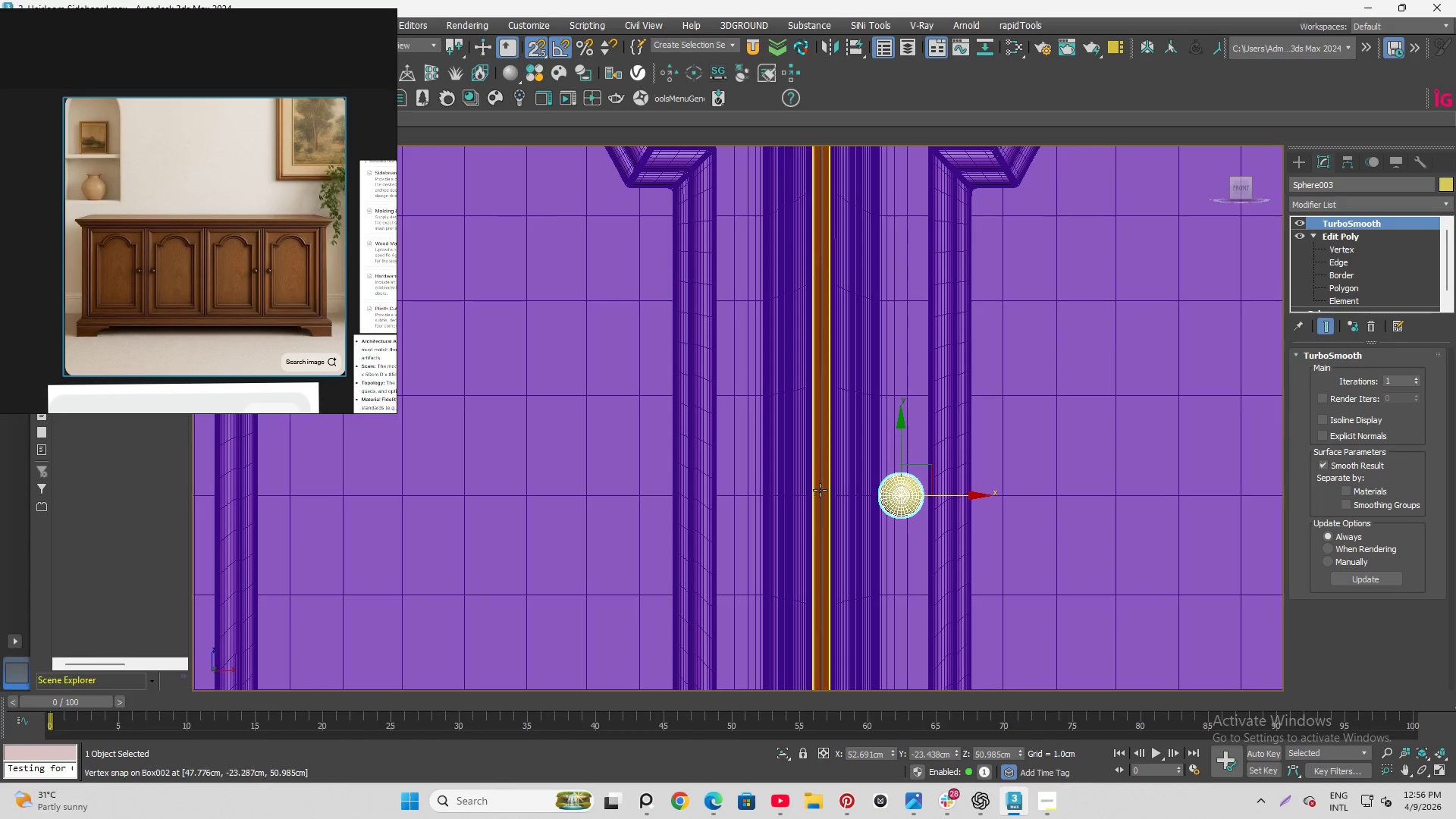 
scroll: coordinate [869, 488], scroll_direction: up, amount: 2.0
 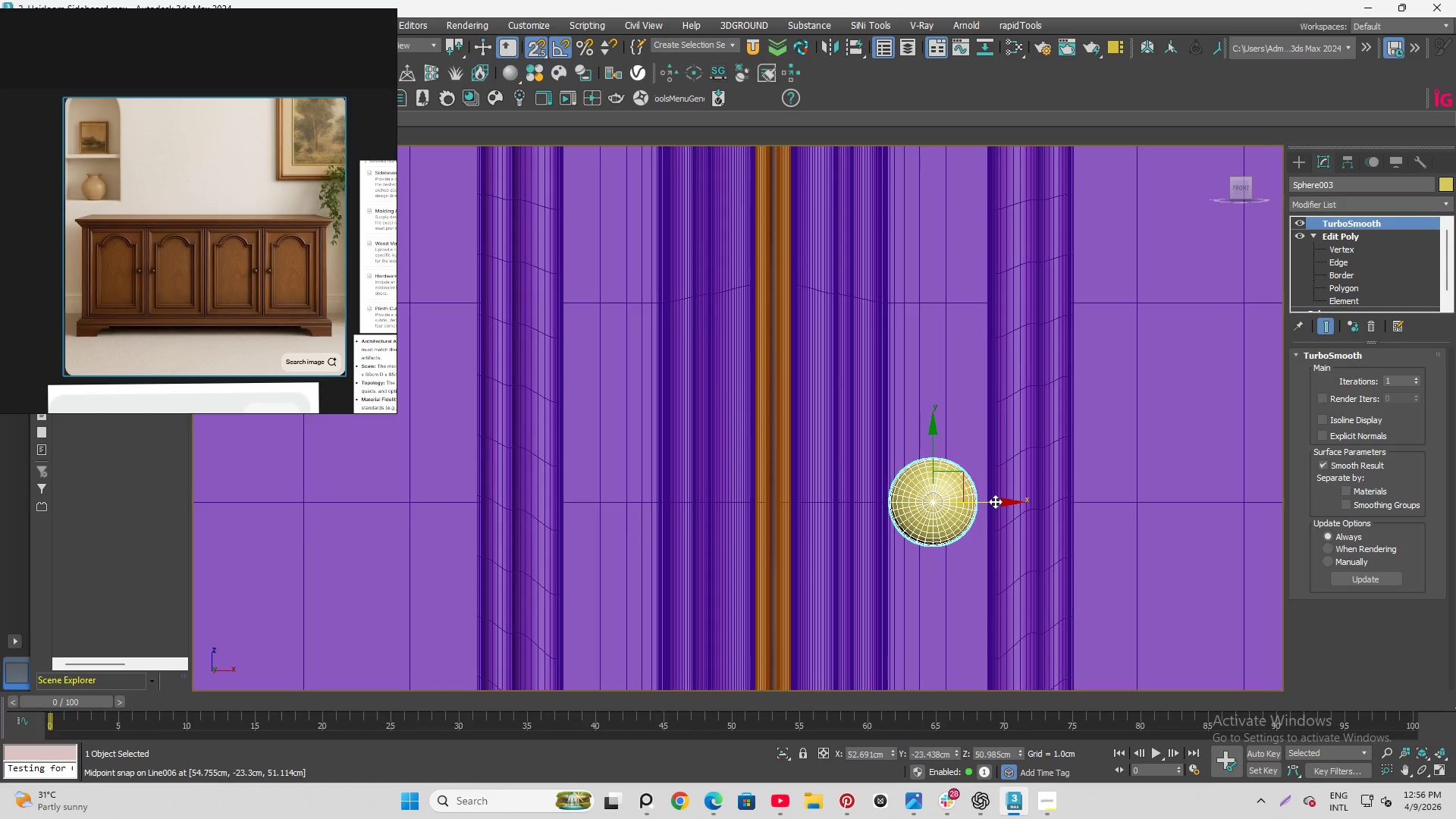 
hold_key(key=ShiftLeft, duration=0.78)
left_click_drag(start_coordinate=[996, 501], to_coordinate=[611, 299])
 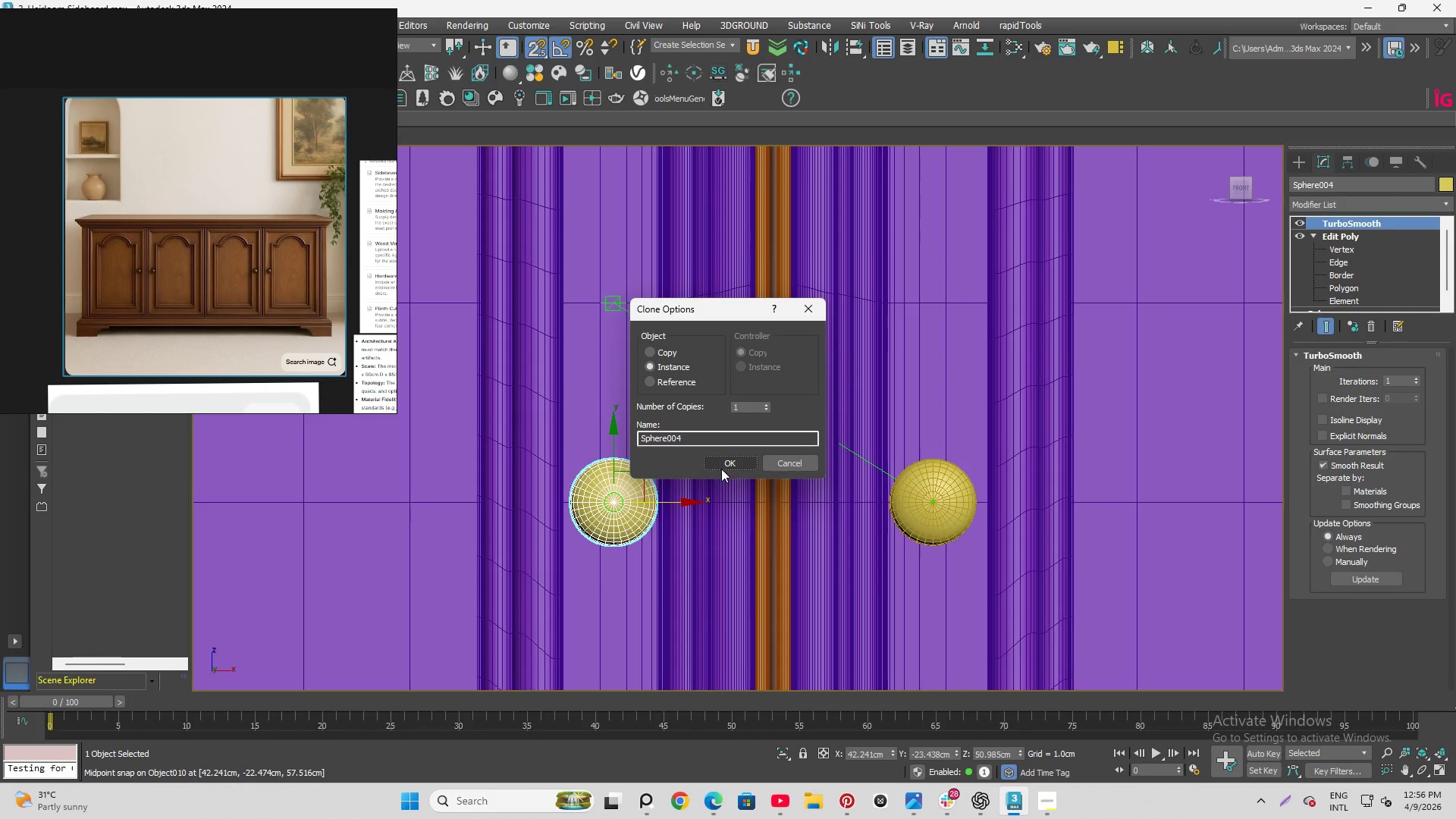 
left_click([719, 459])
 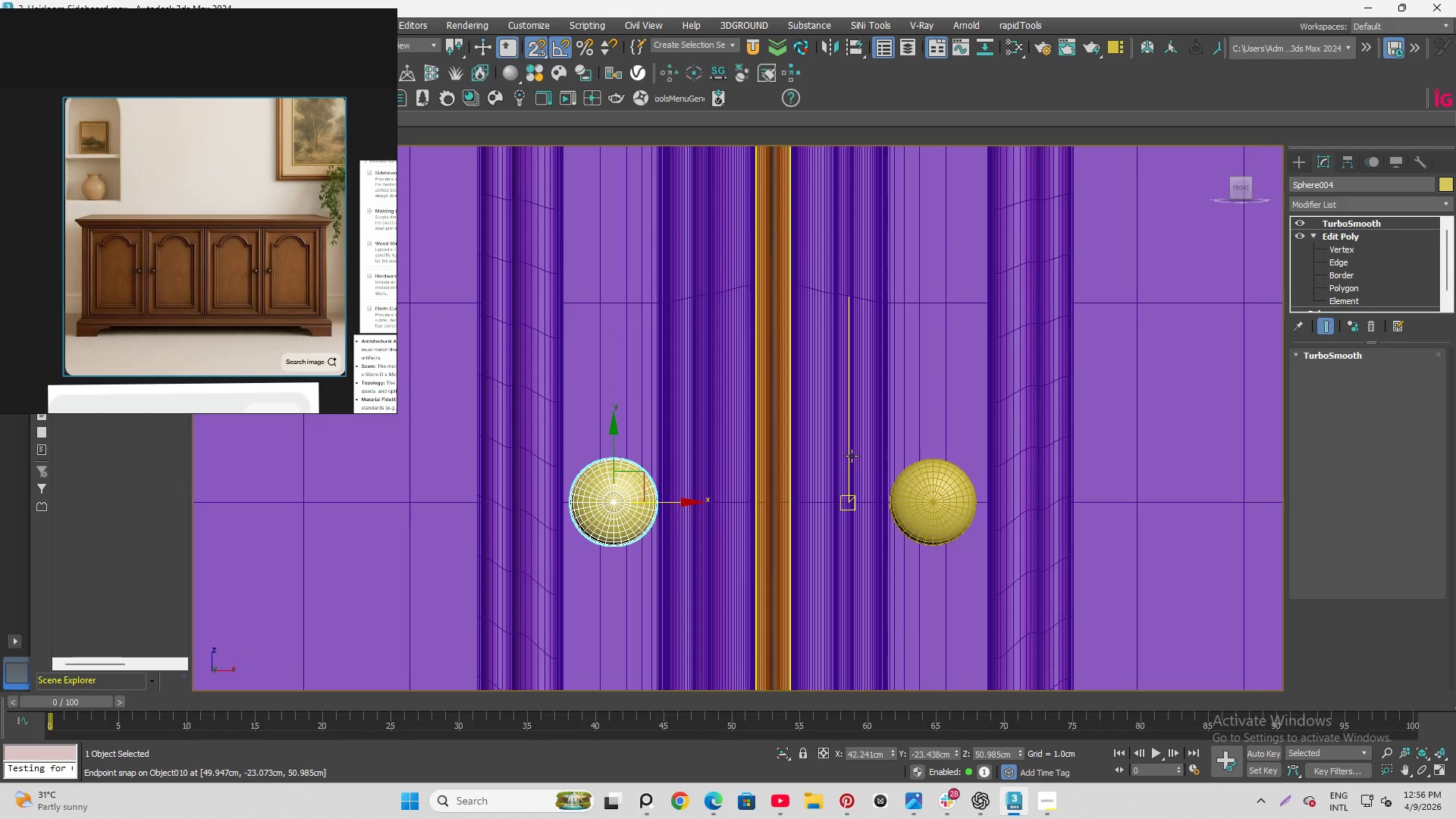 
scroll: coordinate [868, 482], scroll_direction: down, amount: 7.0